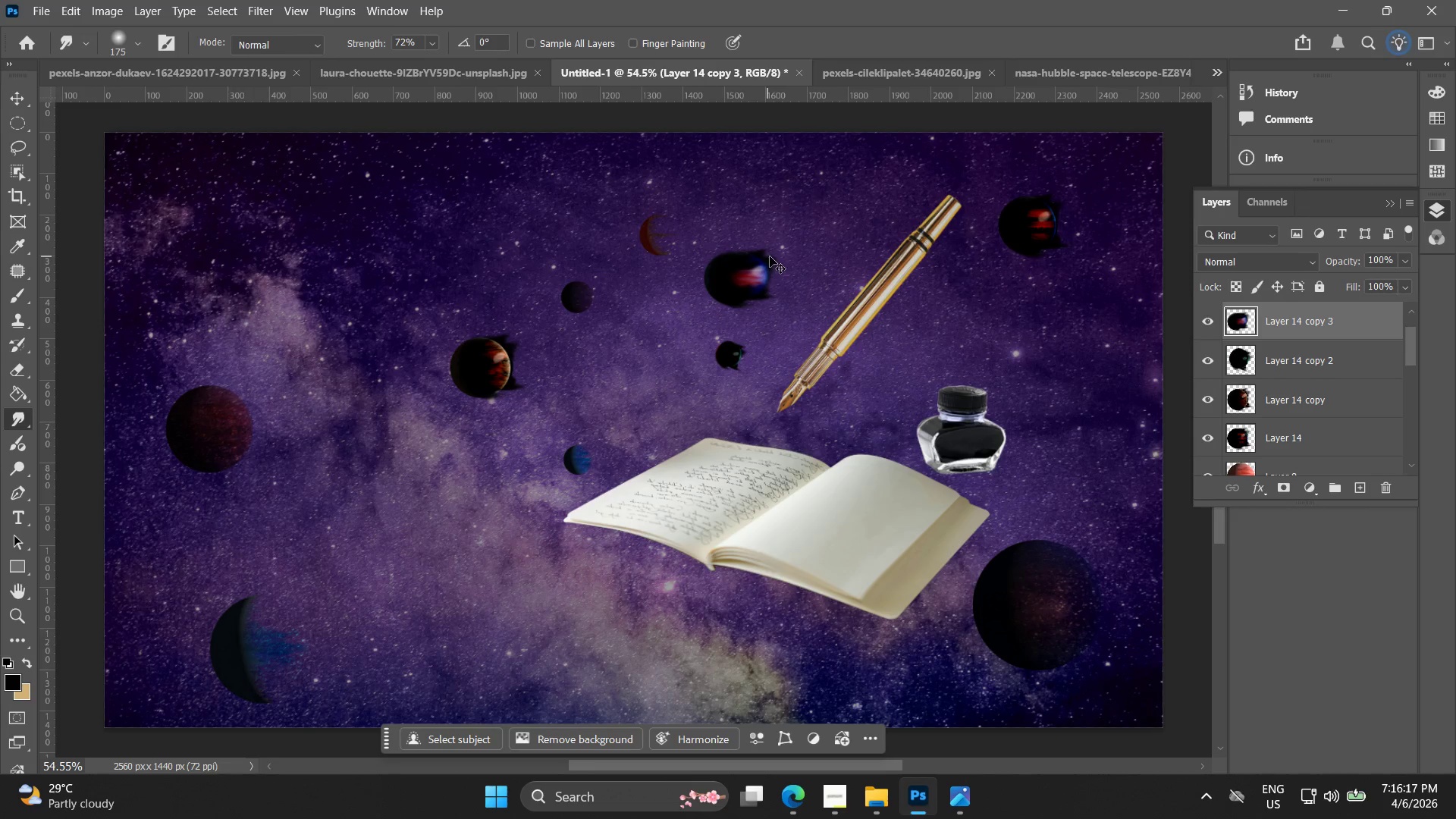 
key(Control+Z)
 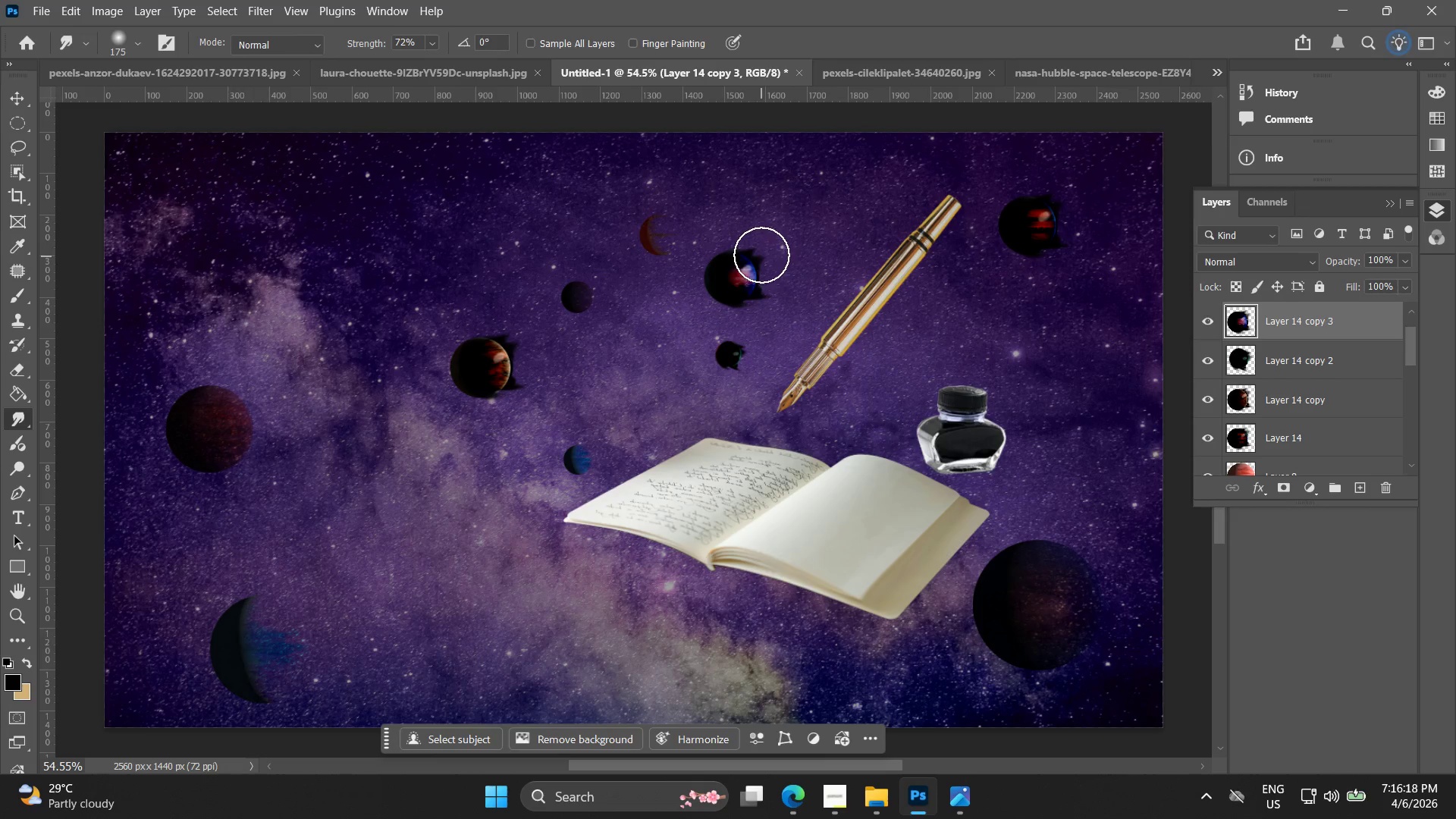 
left_click_drag(start_coordinate=[767, 251], to_coordinate=[846, 210])
 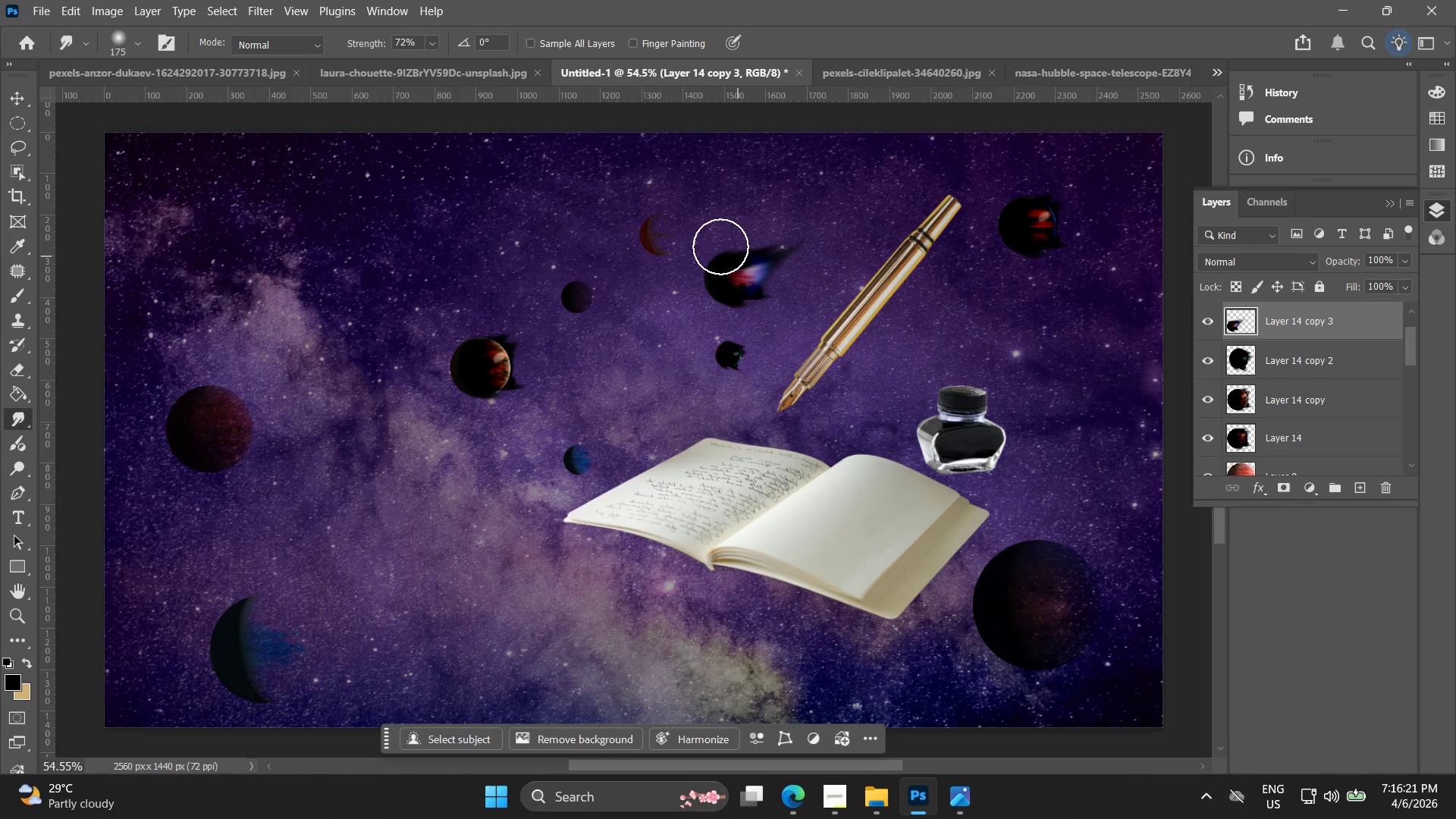 
key(V)
 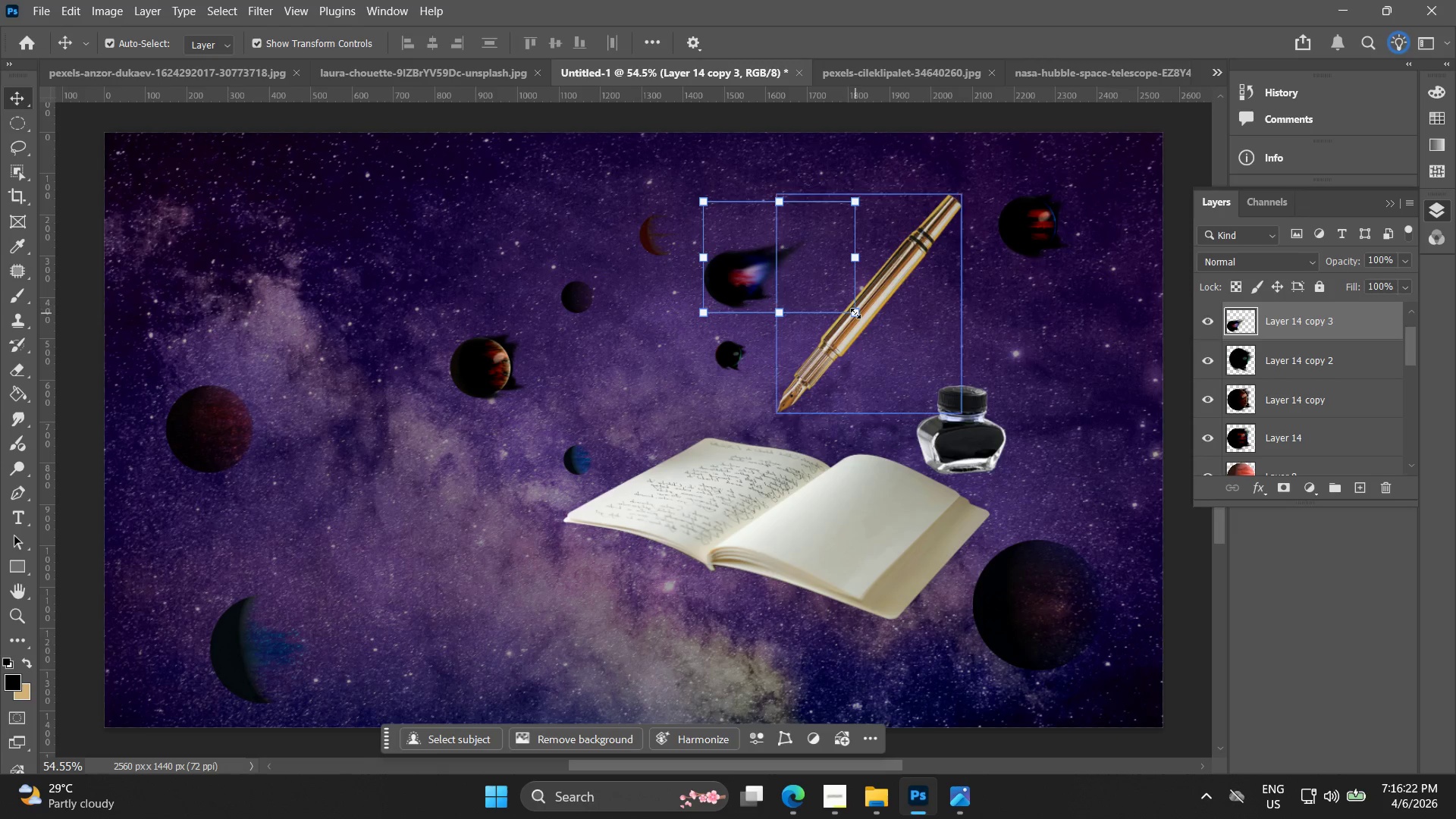 
left_click_drag(start_coordinate=[855, 317], to_coordinate=[800, 279])
 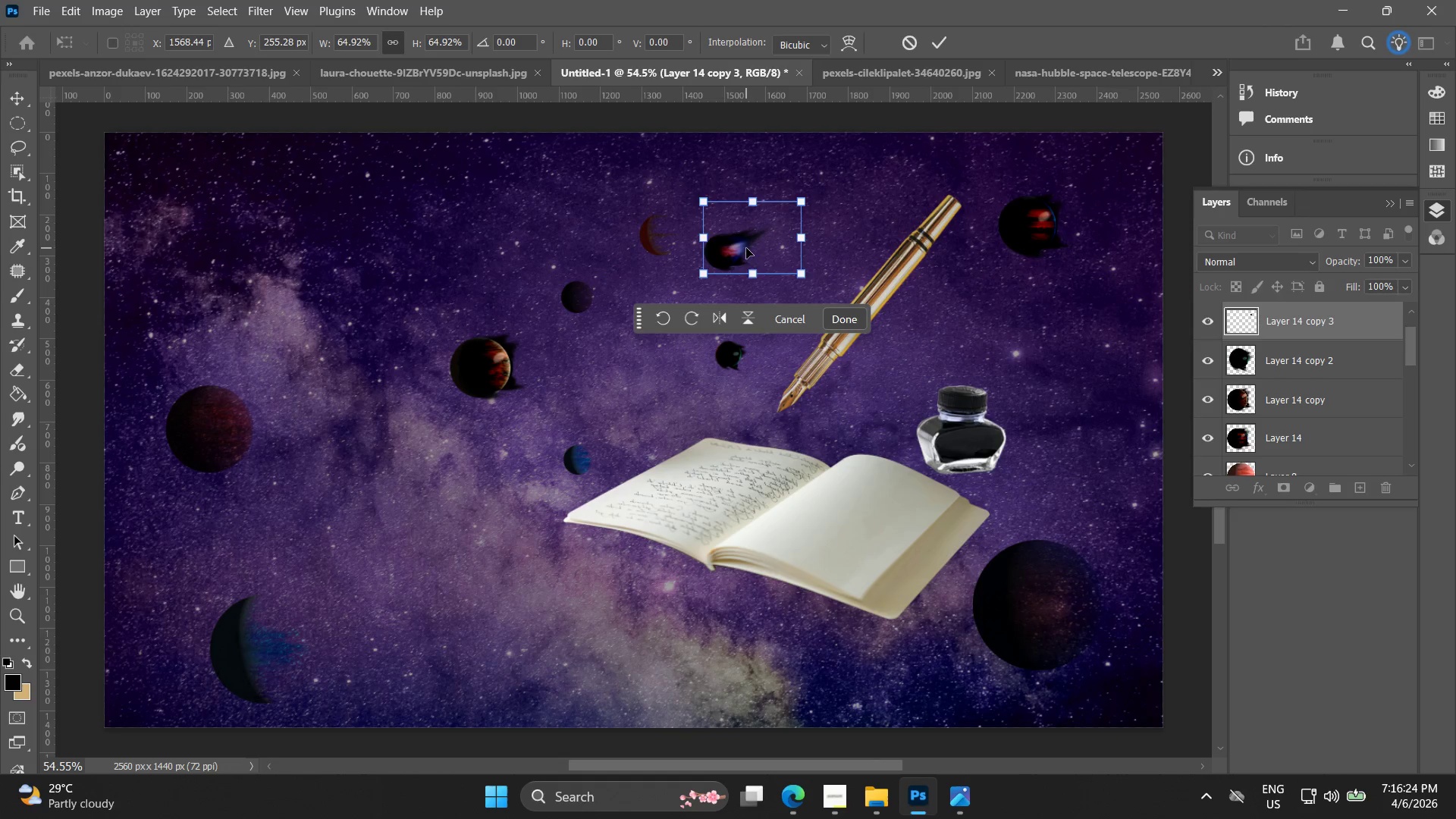 
left_click_drag(start_coordinate=[746, 249], to_coordinate=[726, 393])
 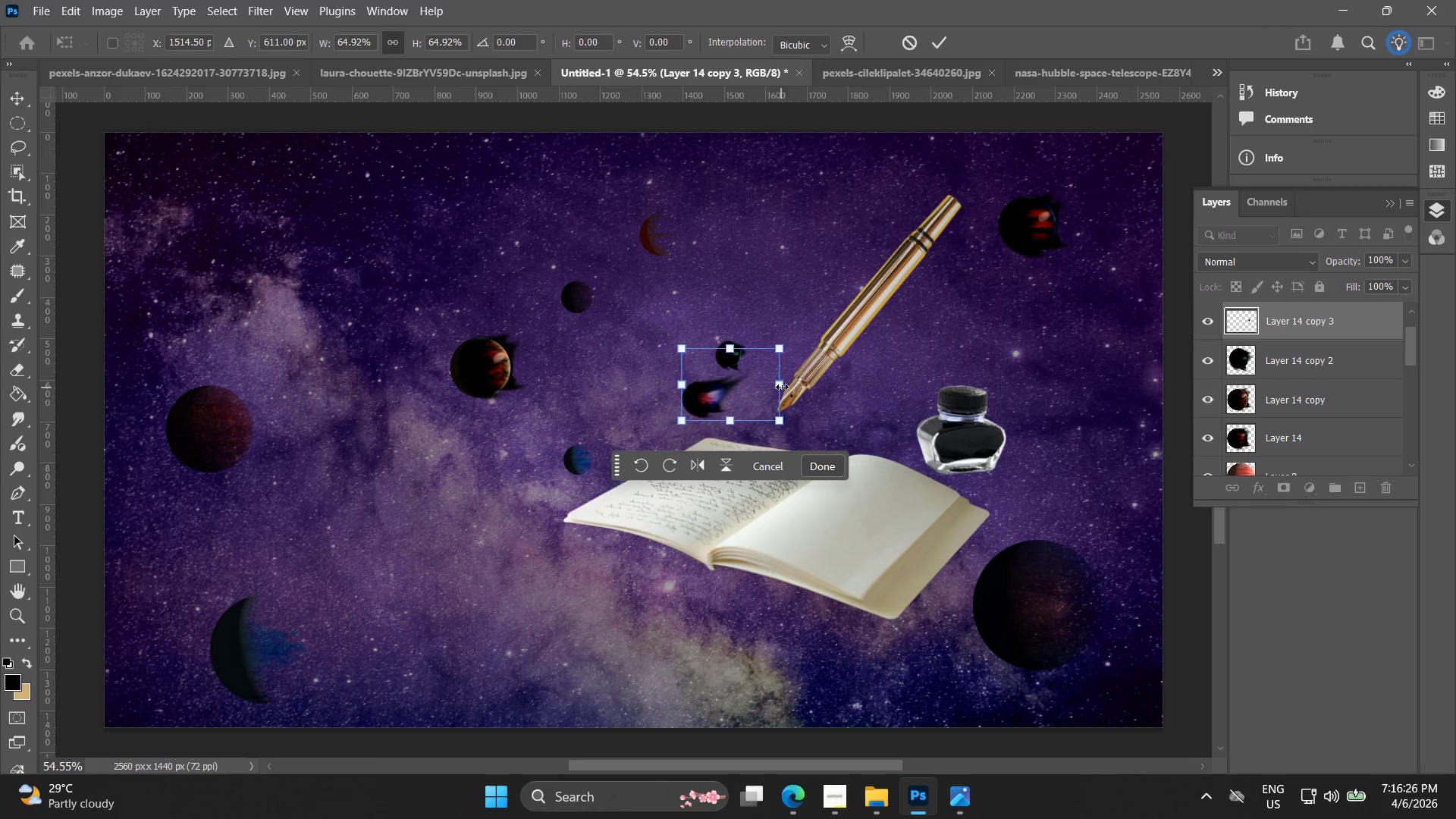 
left_click_drag(start_coordinate=[782, 385], to_coordinate=[764, 388])
 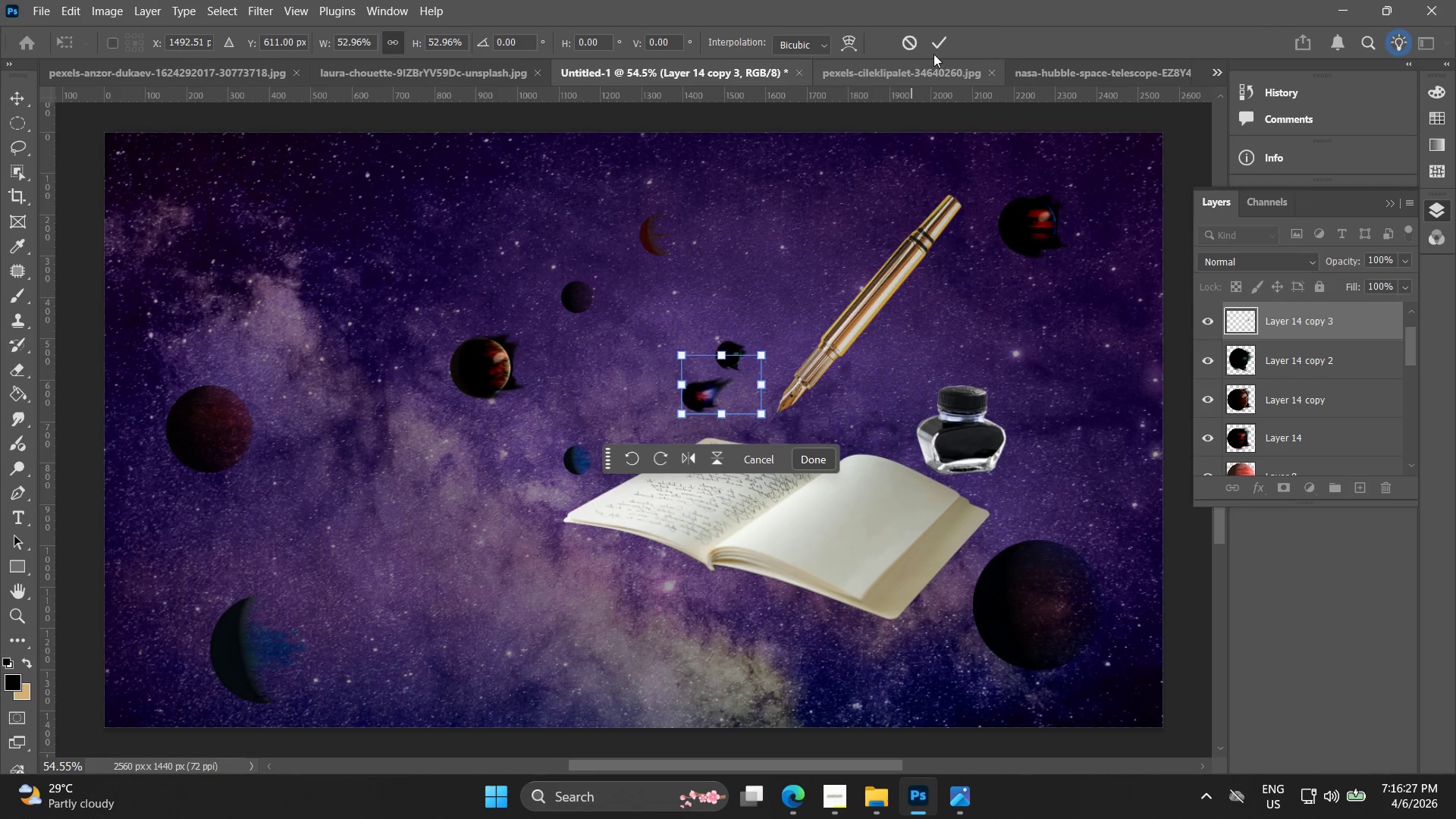 
left_click([937, 33])
 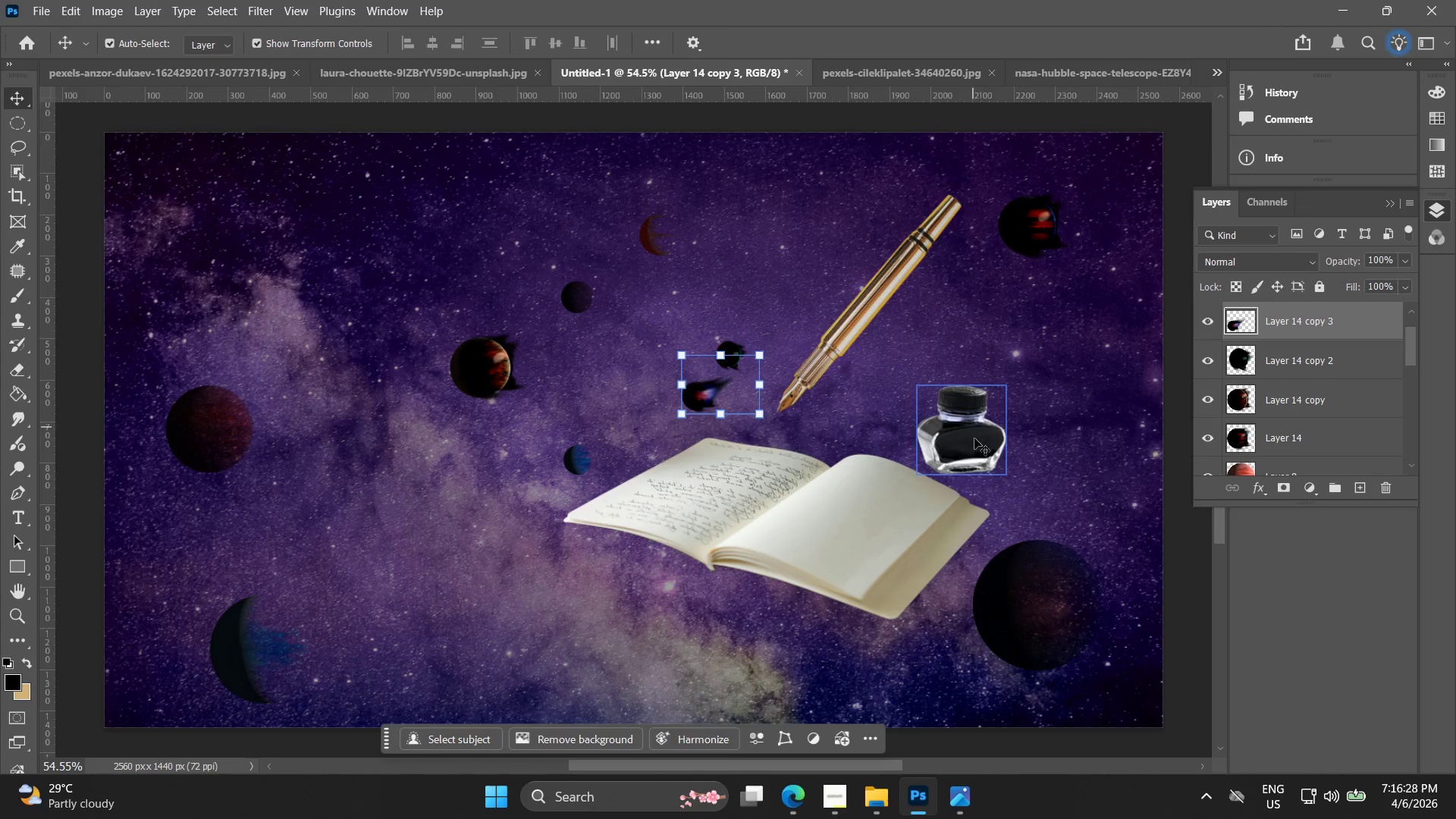 
left_click_drag(start_coordinate=[974, 440], to_coordinate=[949, 427])
 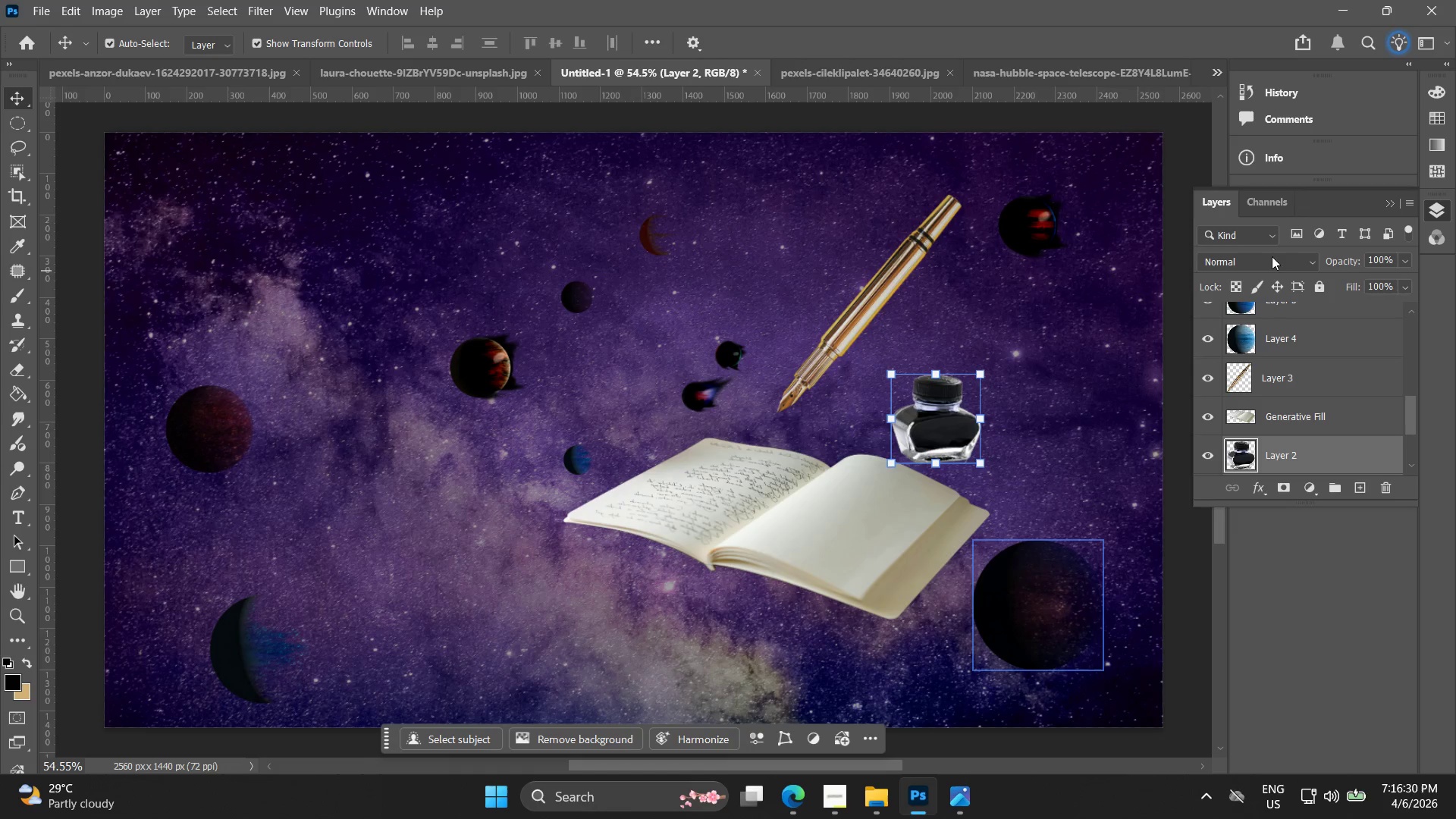 
left_click([1276, 254])
 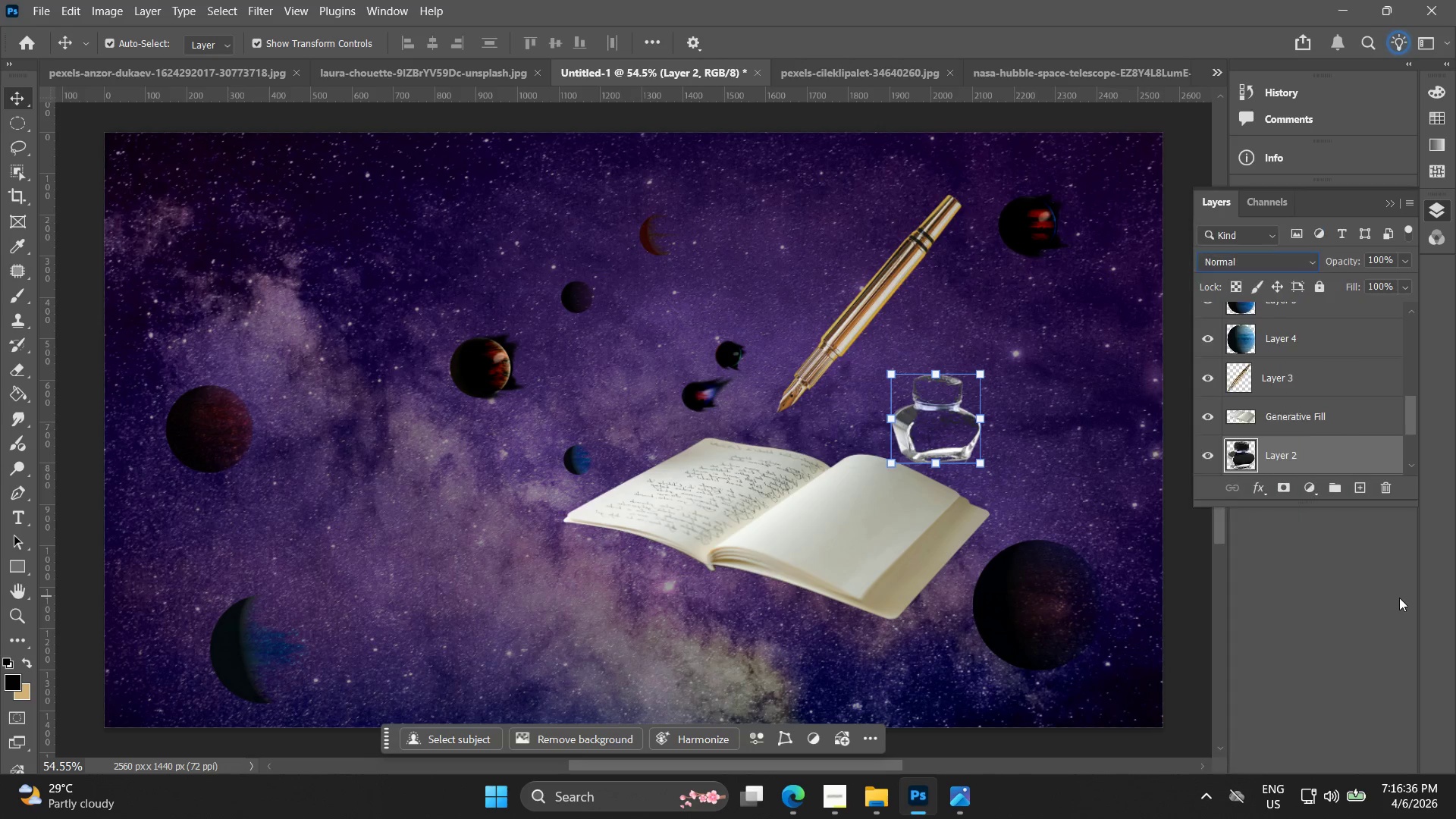 
wait(7.31)
 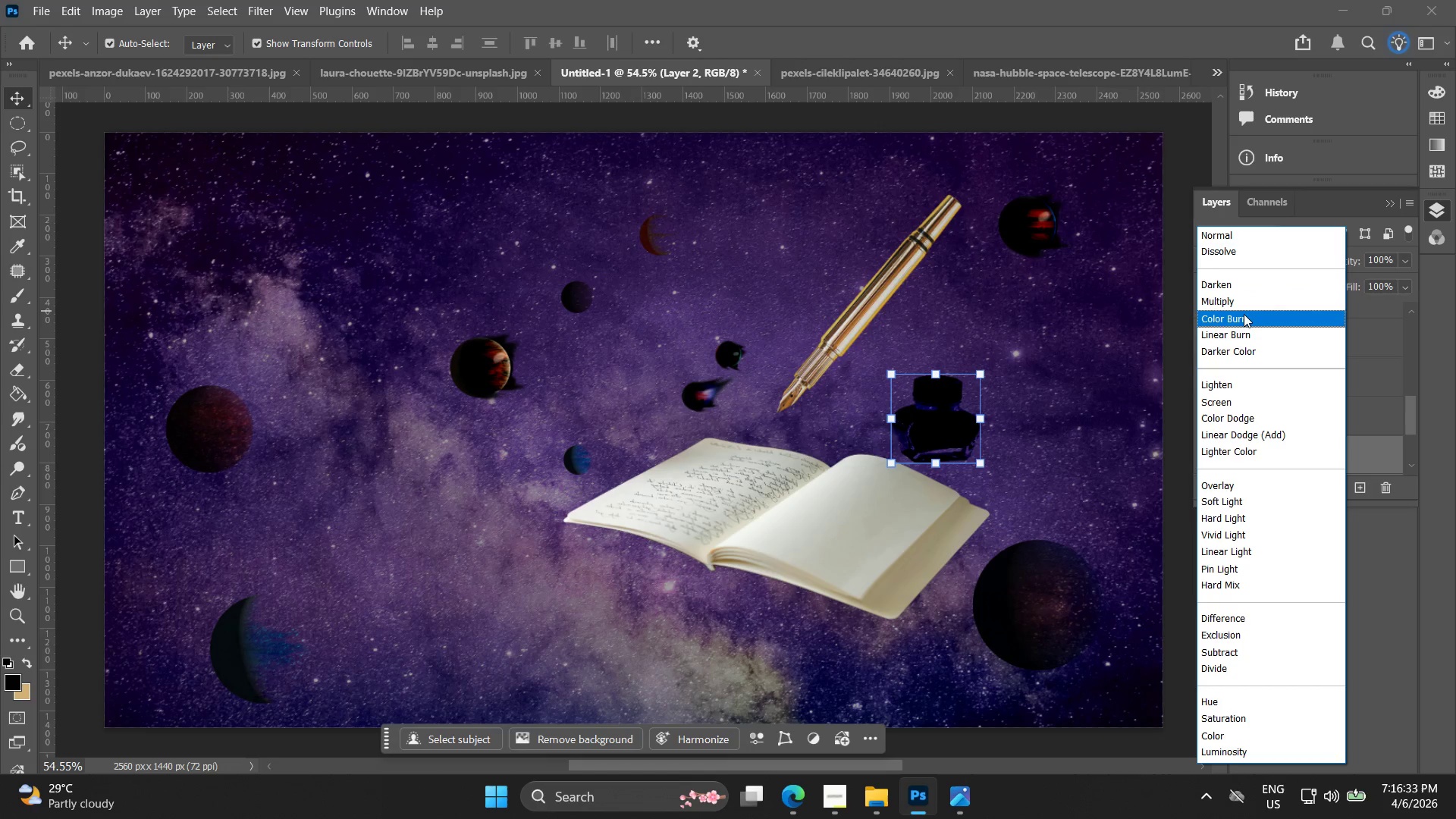 
left_click_drag(start_coordinate=[1345, 265], to_coordinate=[1326, 266])
 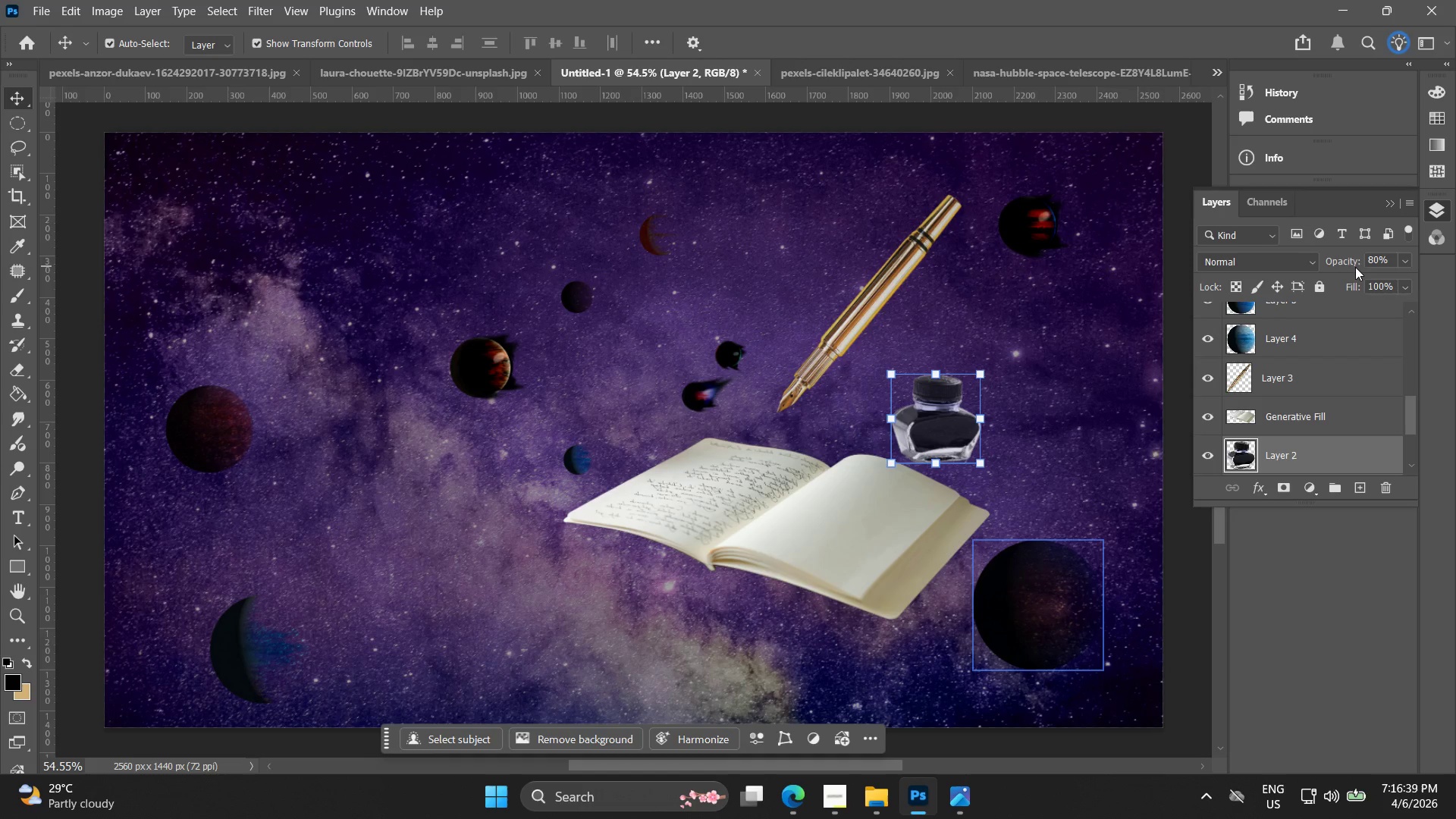 
left_click_drag(start_coordinate=[1355, 267], to_coordinate=[1346, 267])
 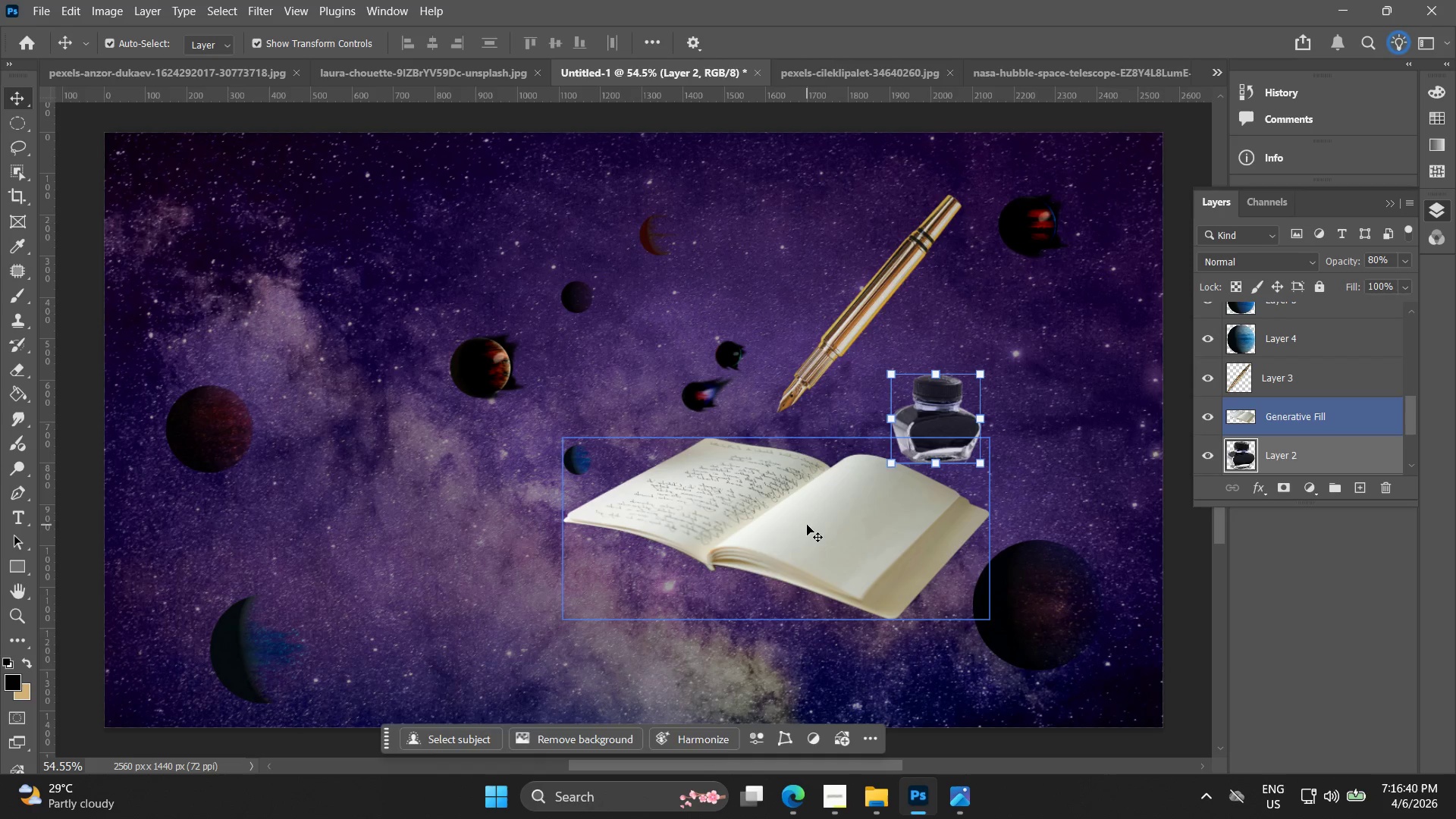 
left_click([806, 525])
 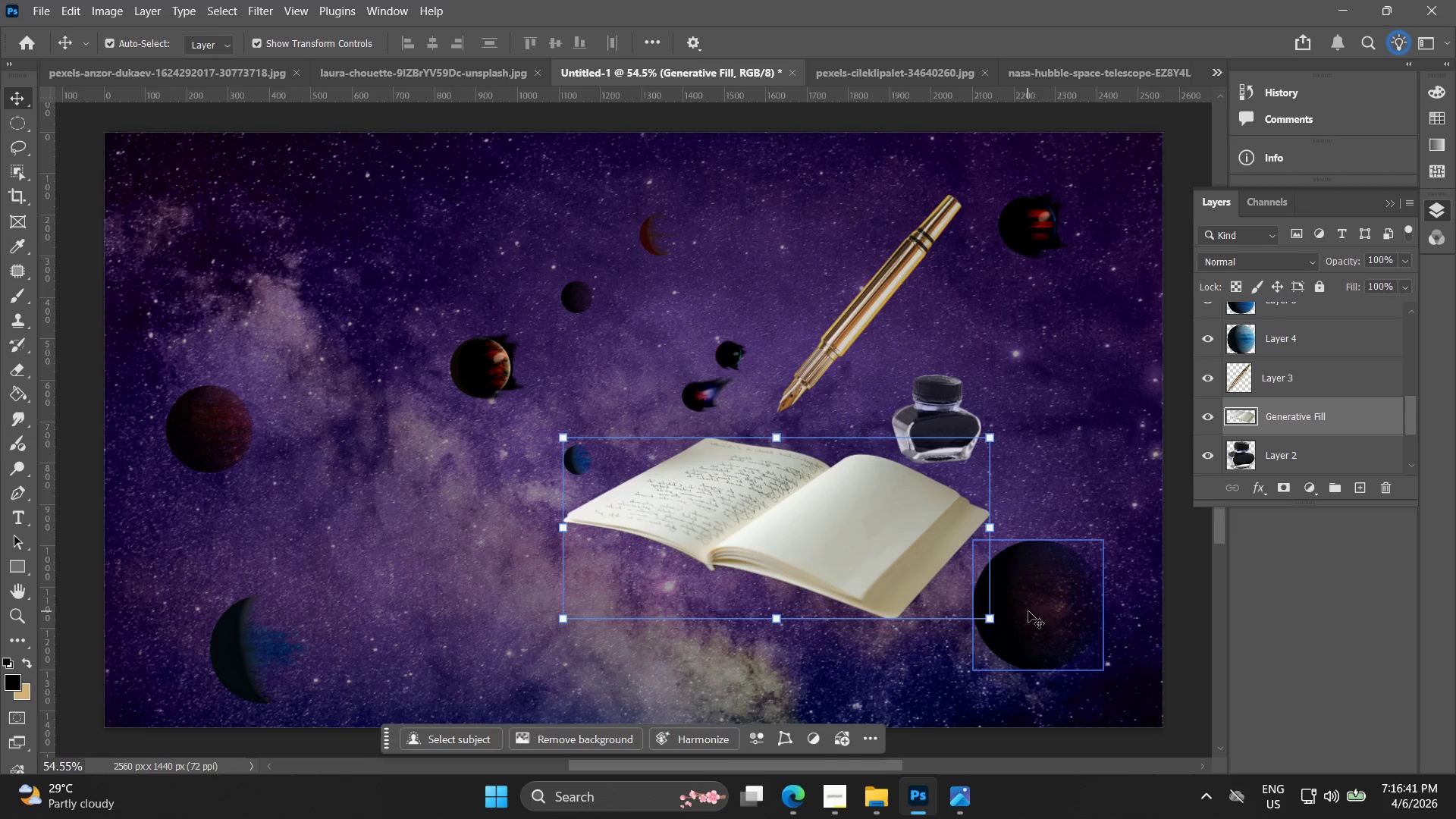 
left_click_drag(start_coordinate=[1043, 617], to_coordinate=[1072, 630])
 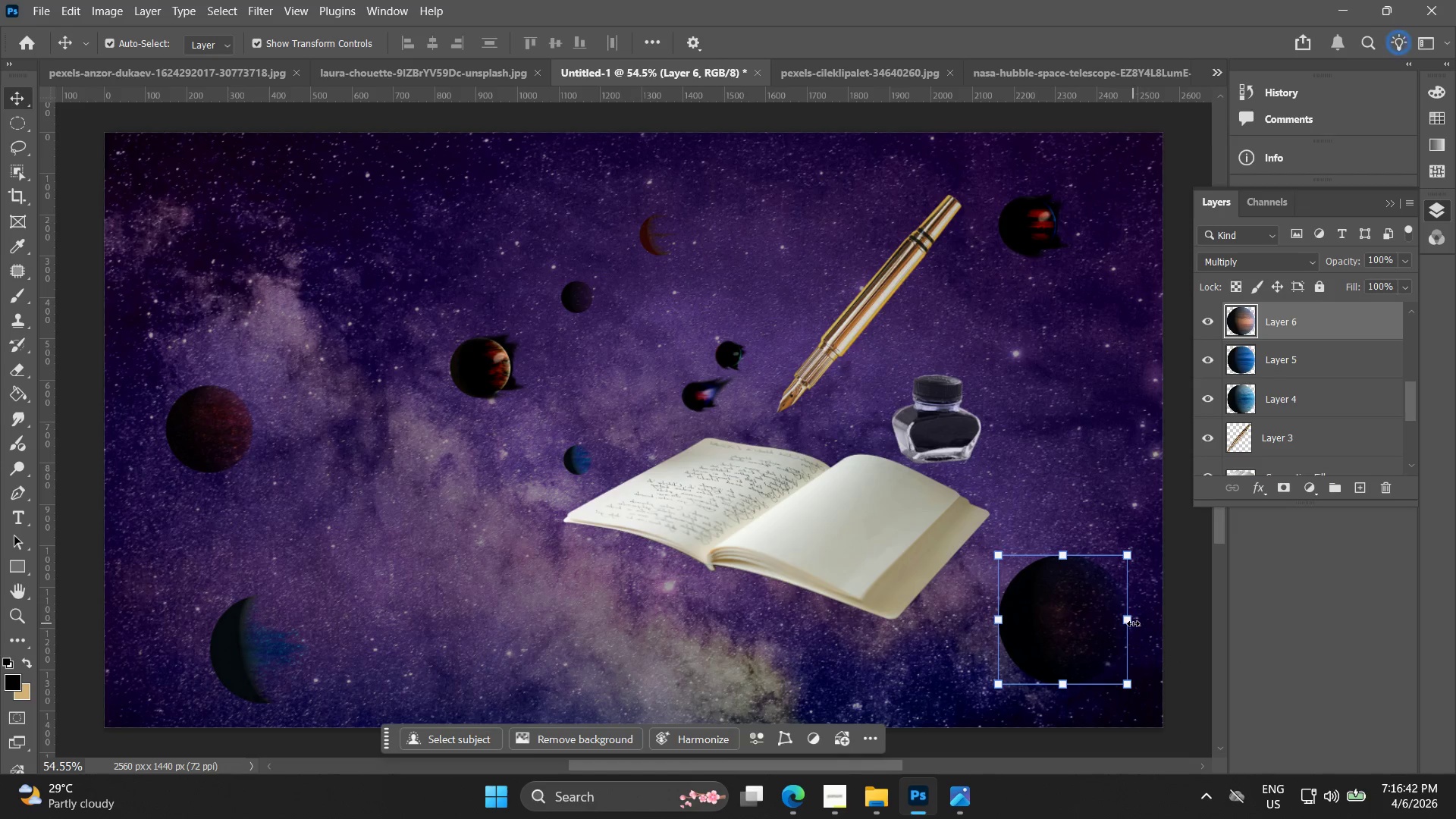 
left_click_drag(start_coordinate=[1130, 623], to_coordinate=[1096, 626])
 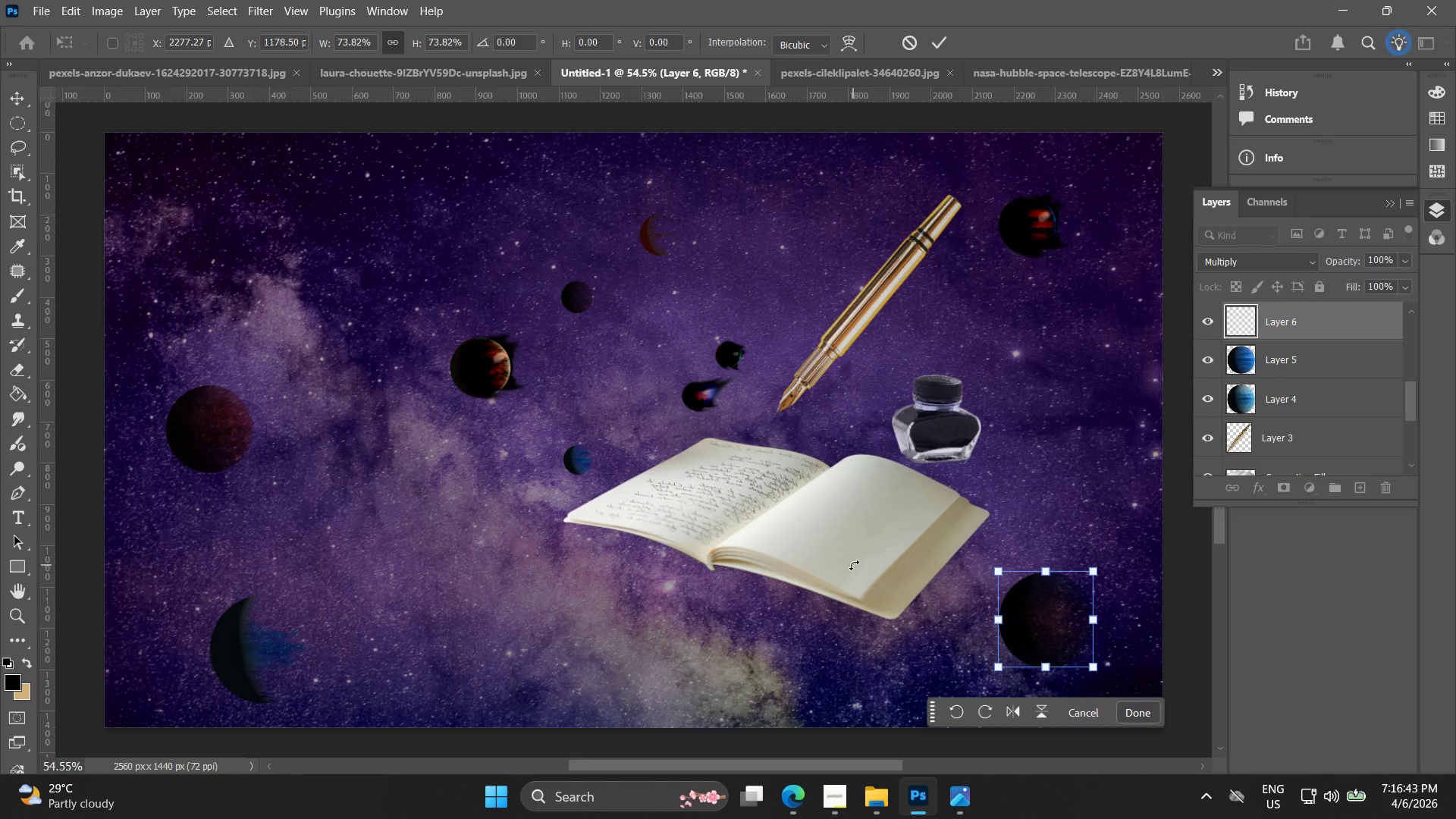 
left_click([855, 563])
 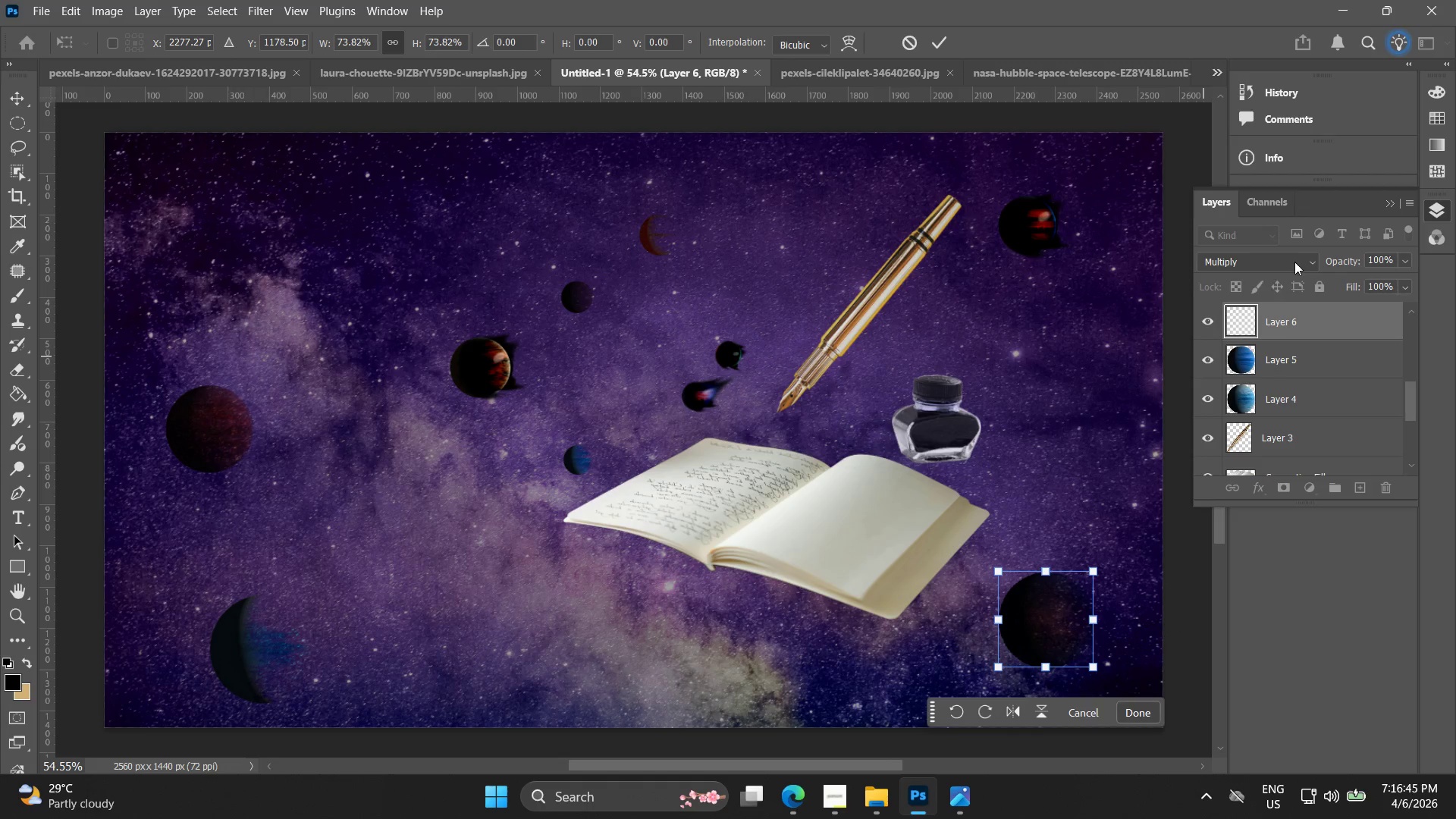 
left_click([1287, 702])
 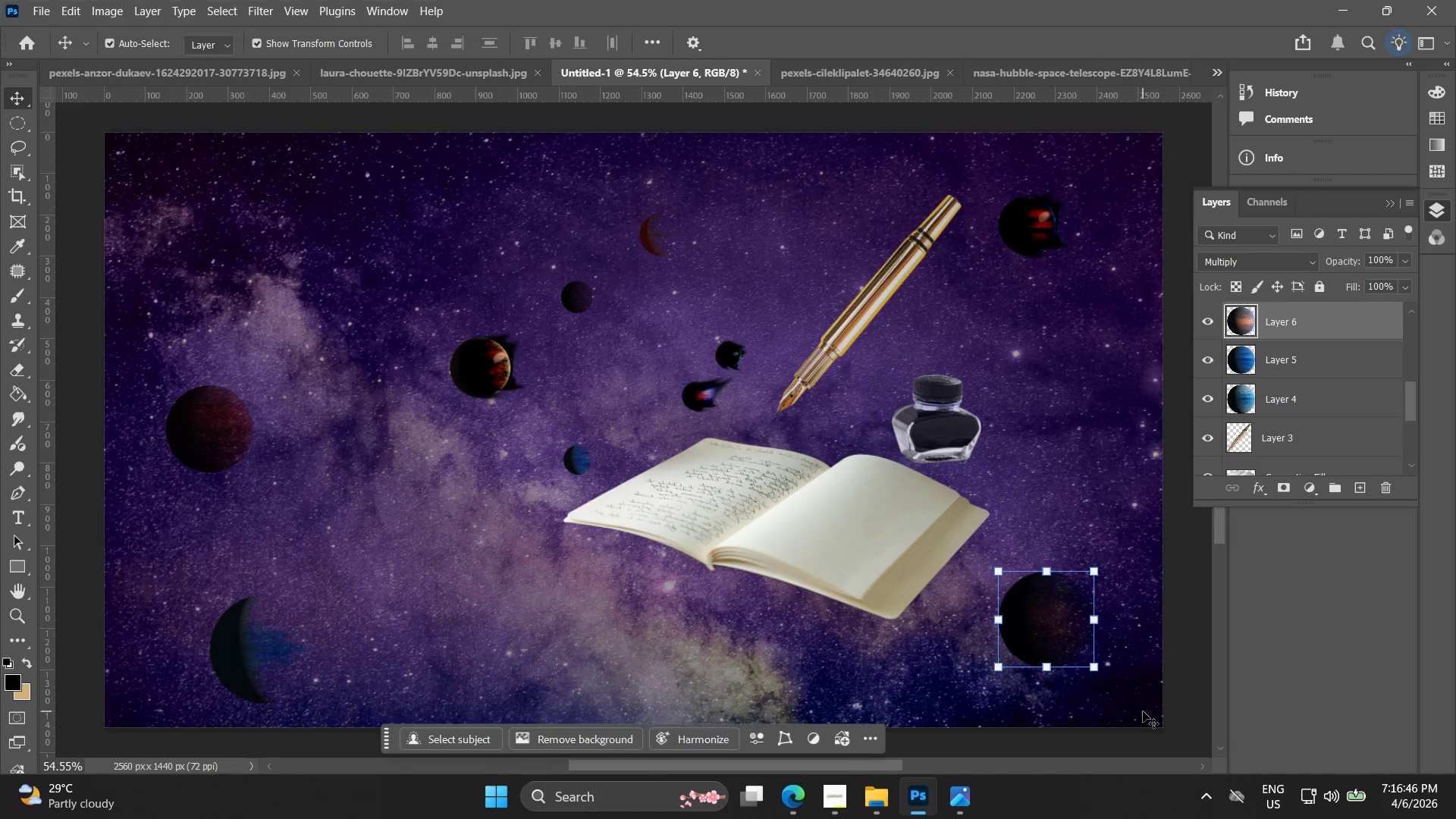 
left_click([791, 524])
 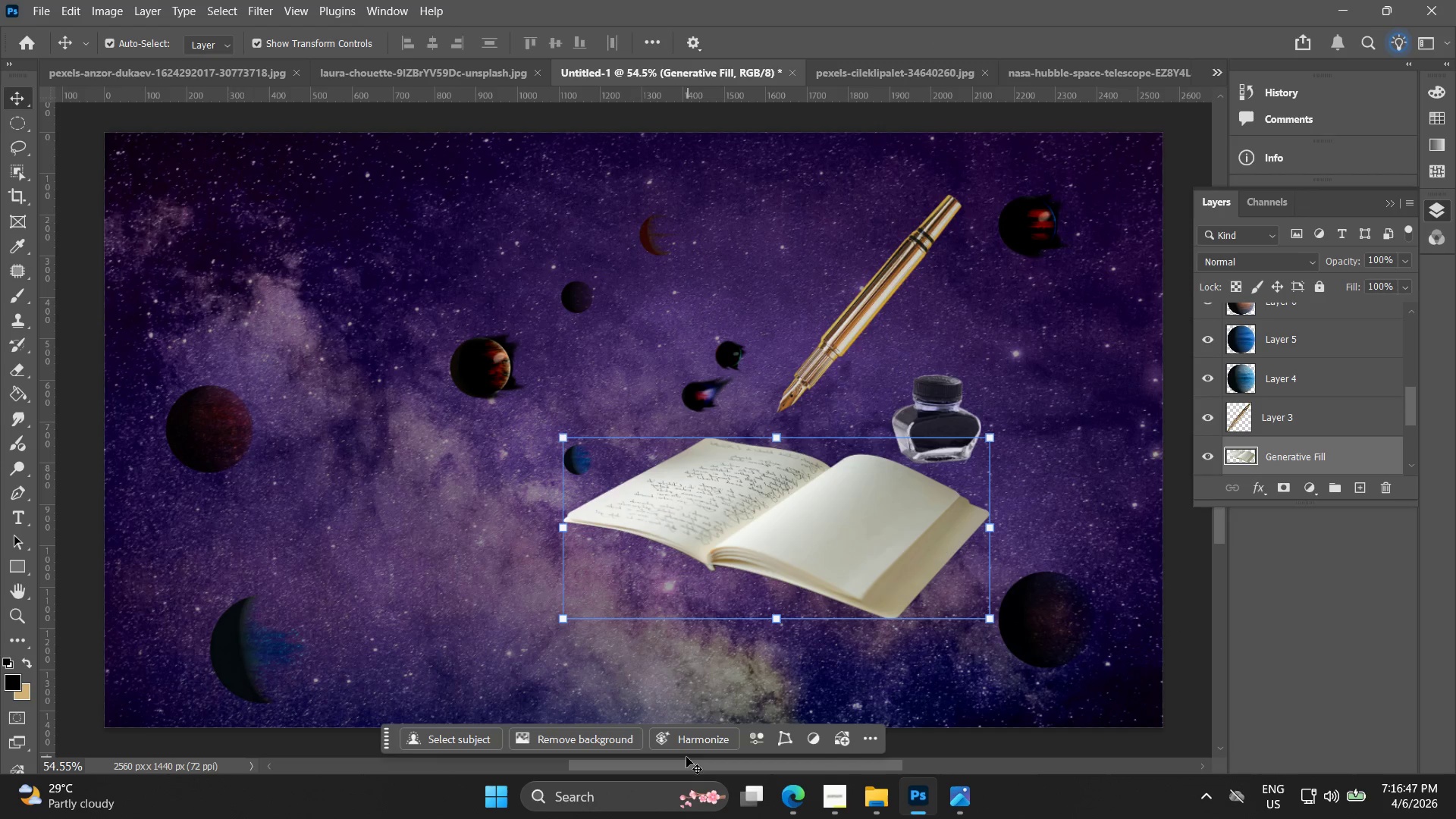 
left_click([689, 737])
 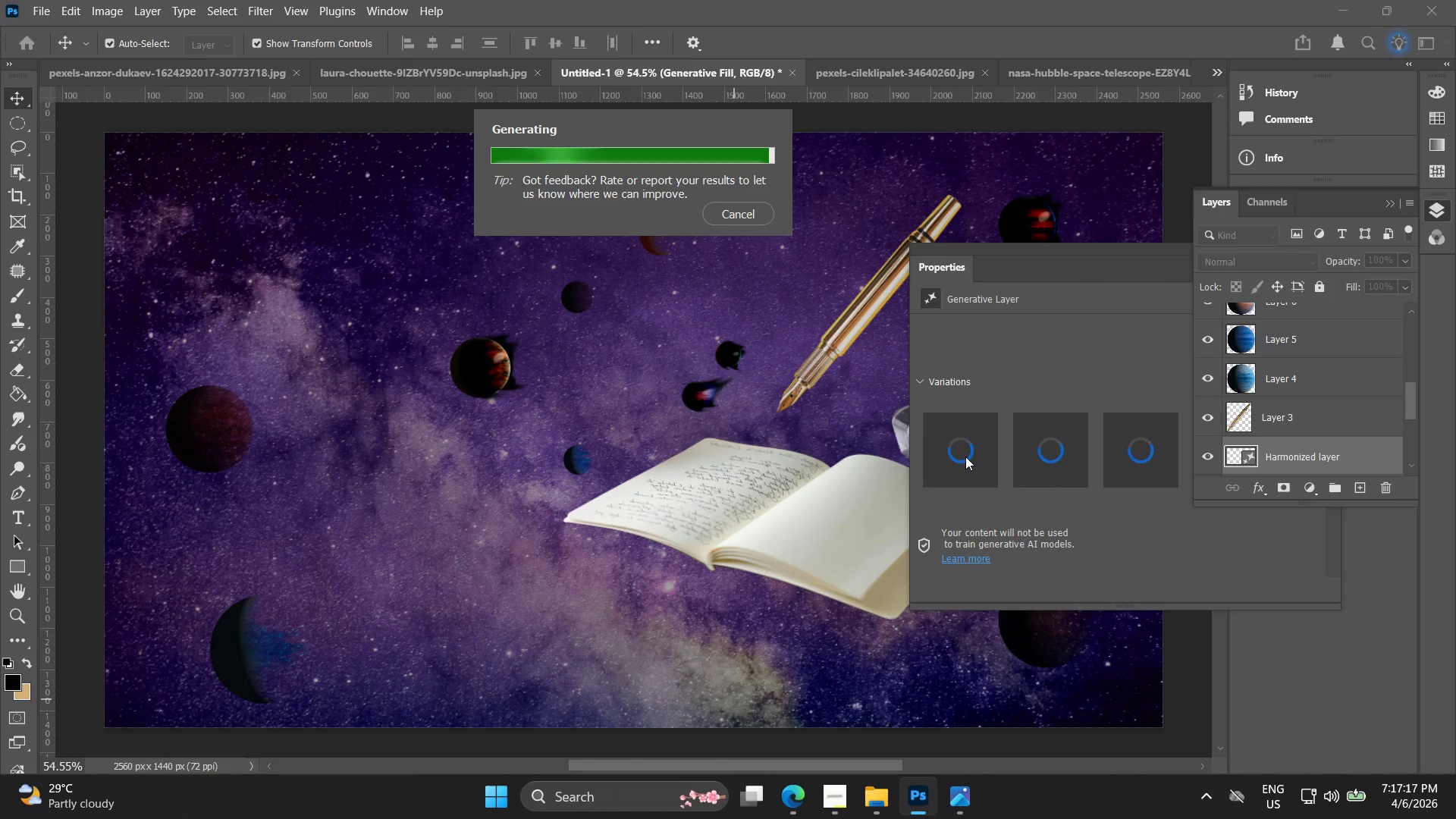 
wait(34.42)
 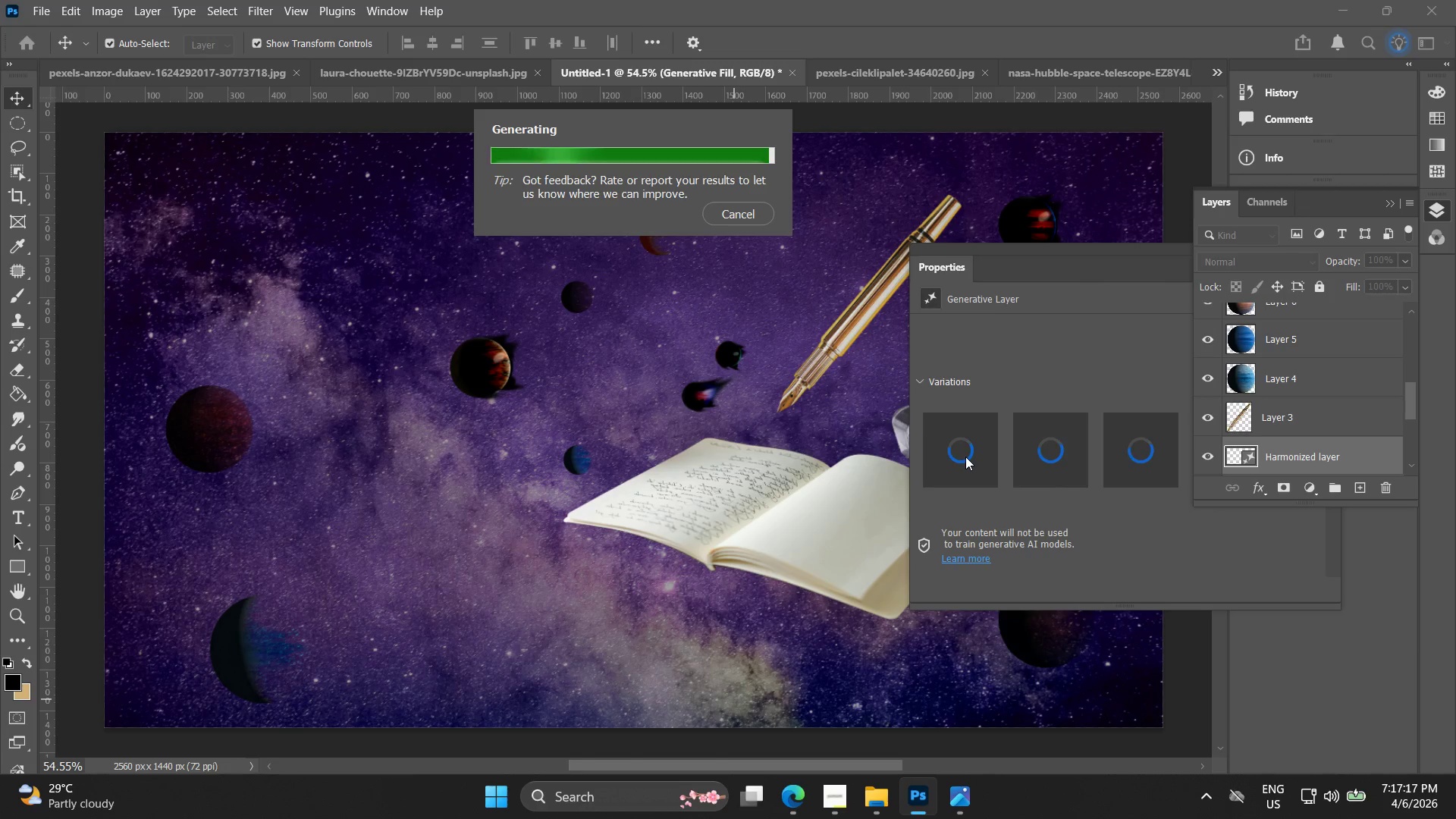 
left_click([1064, 427])
 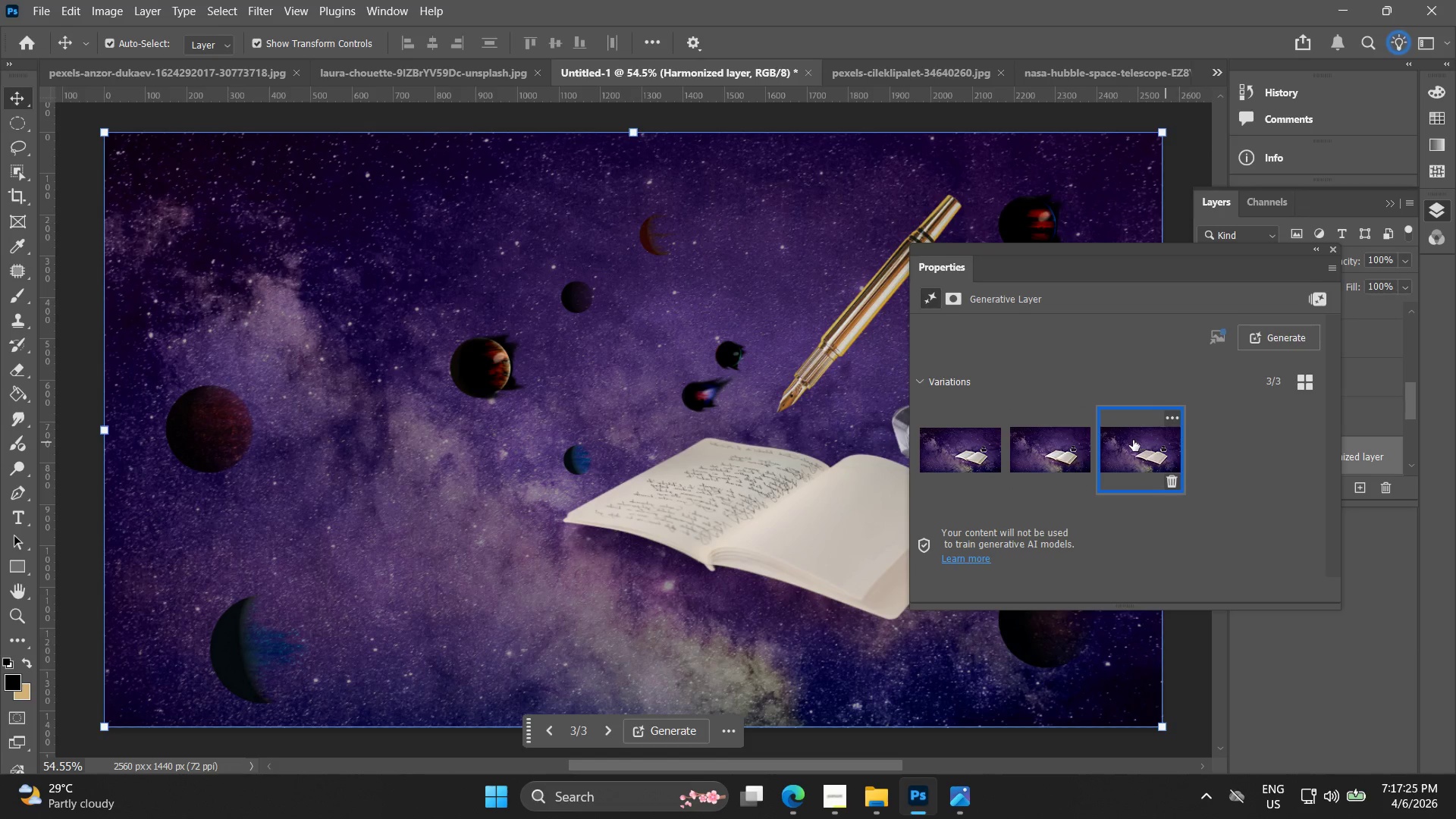 
left_click([1068, 446])
 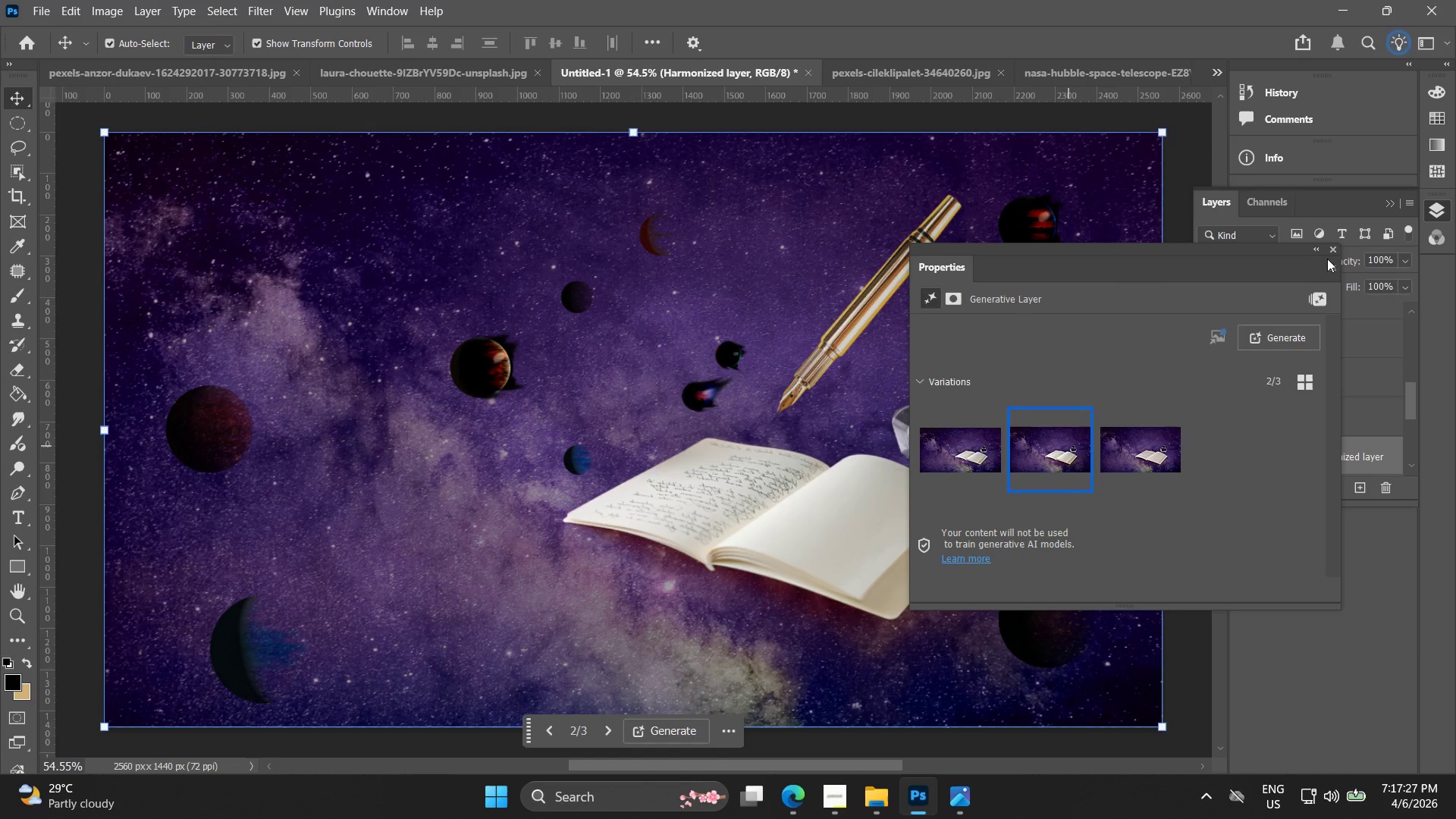 
left_click([1337, 250])
 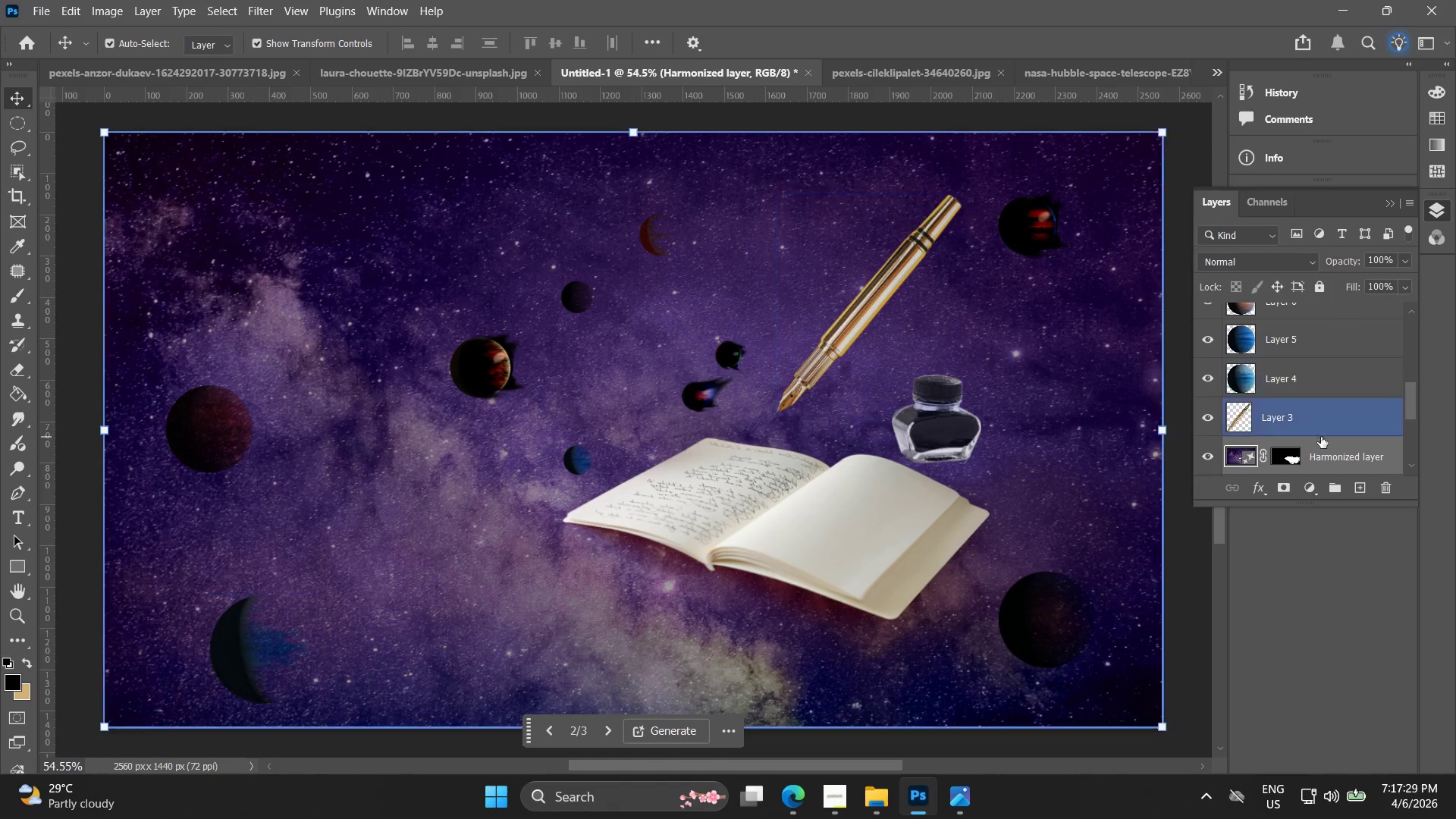 
right_click([1337, 467])
 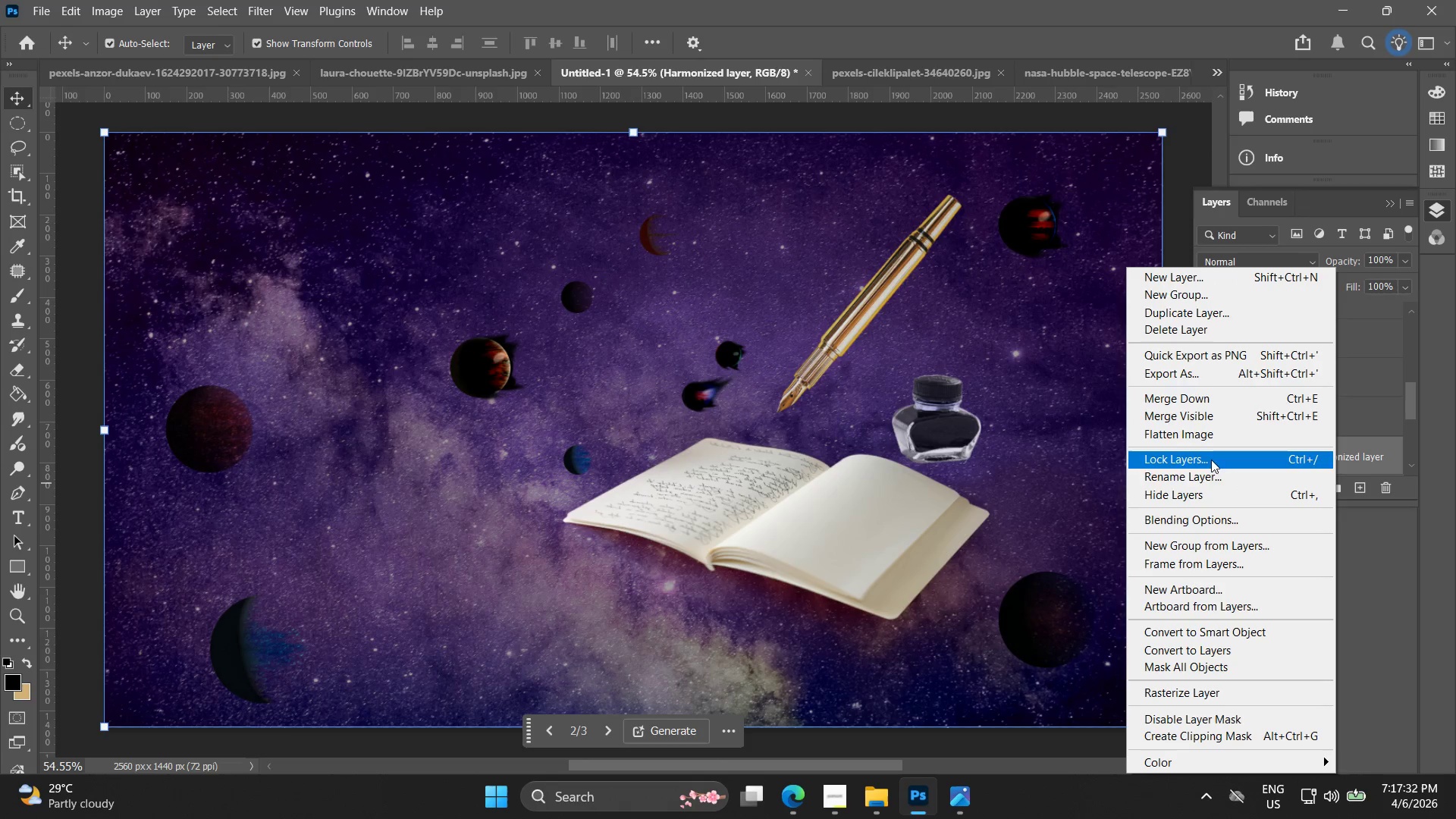 
wait(8.08)
 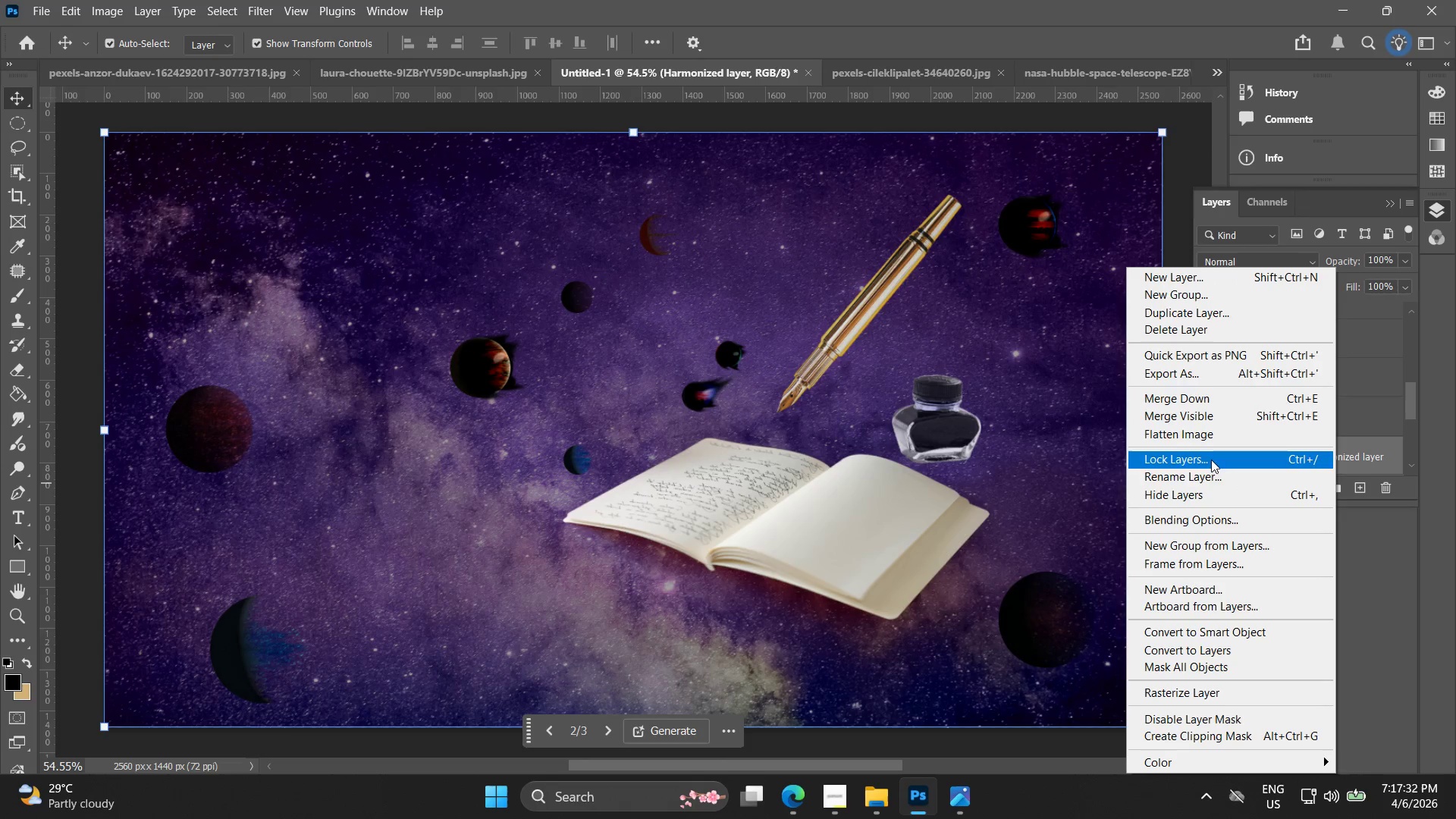 
left_click([1326, 461])
 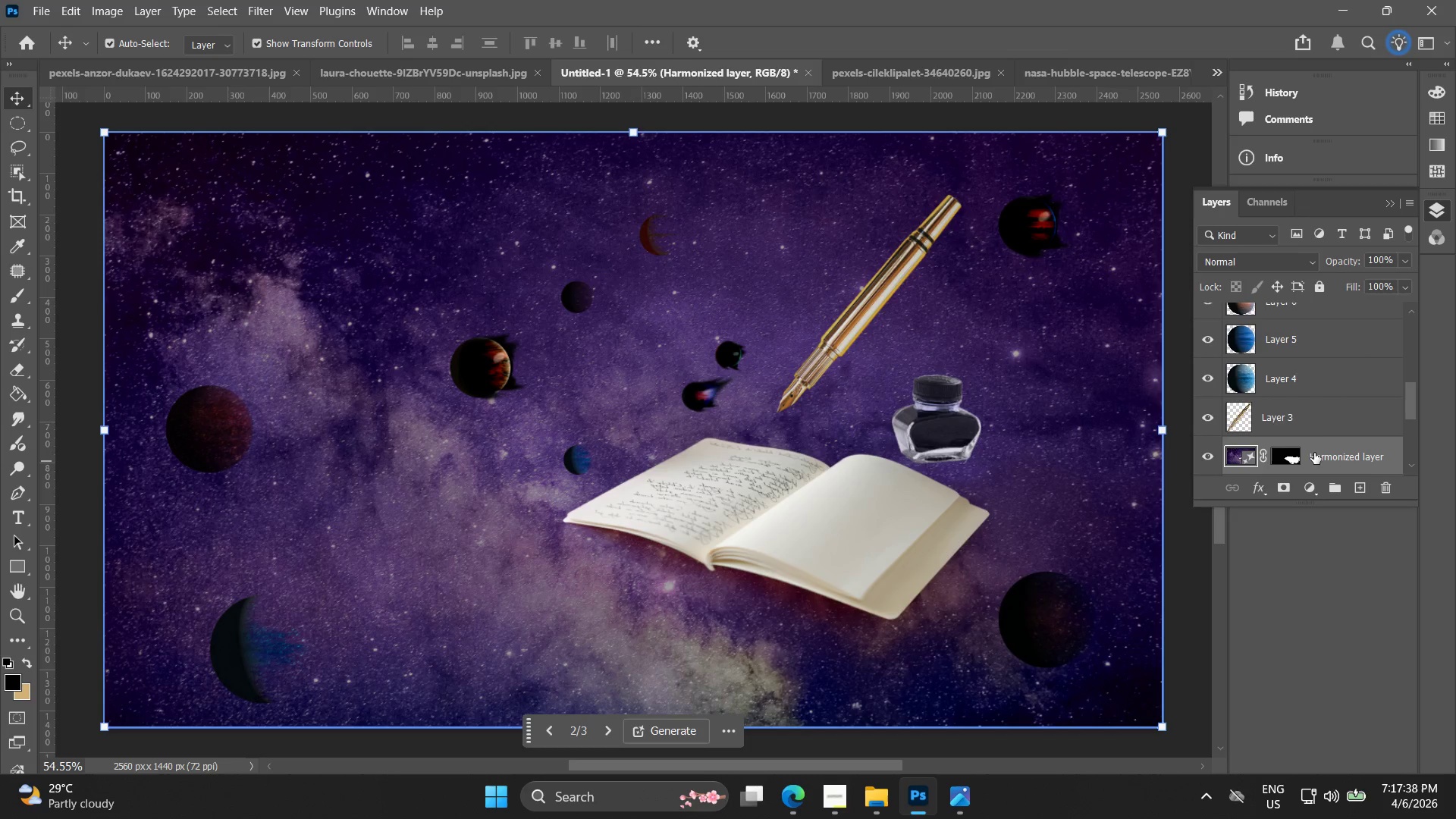 
scroll: coordinate [1314, 419], scroll_direction: down, amount: 2.0
 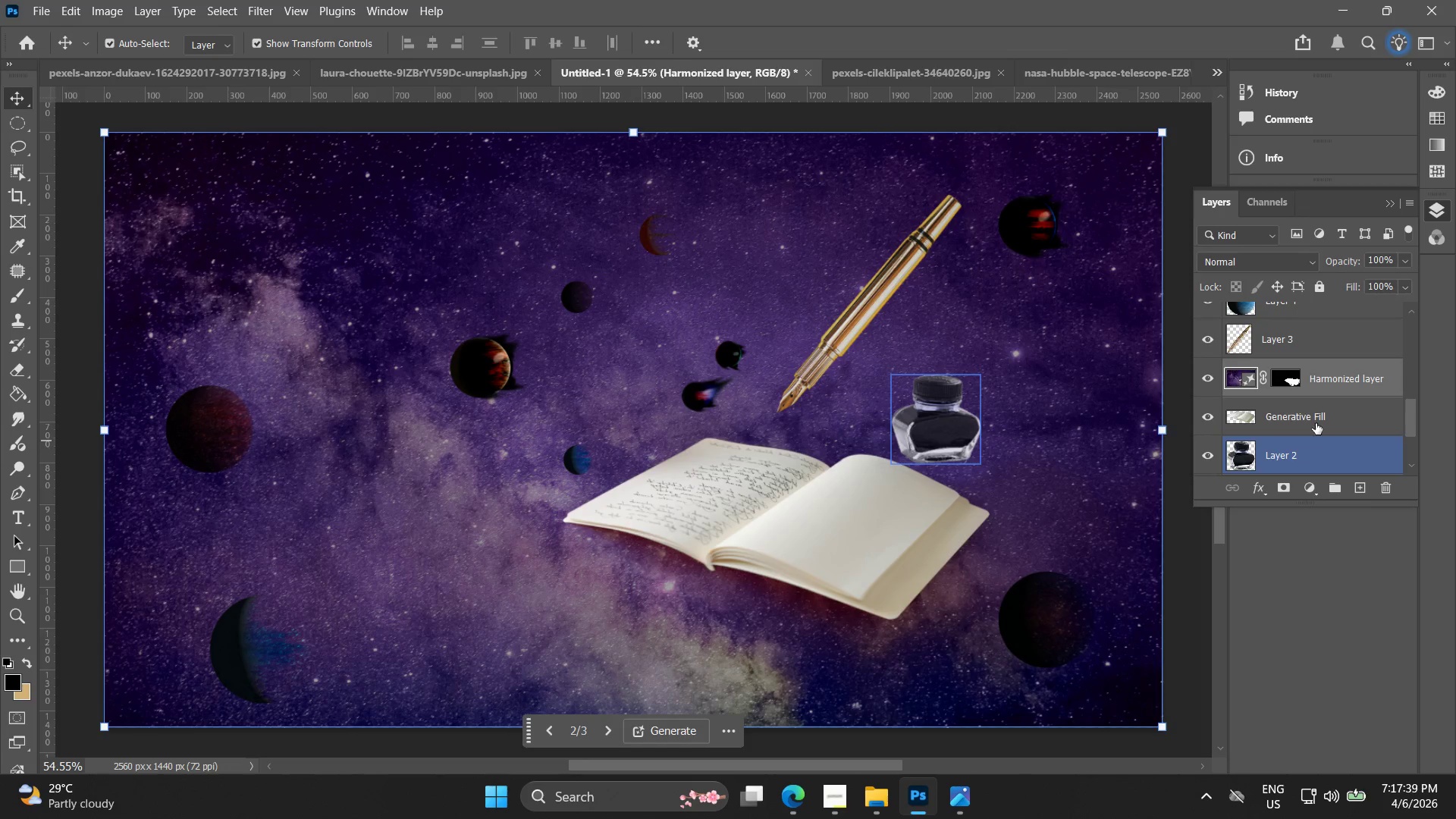 
hold_key(key=ControlLeft, duration=0.45)
left_click([1317, 416])
 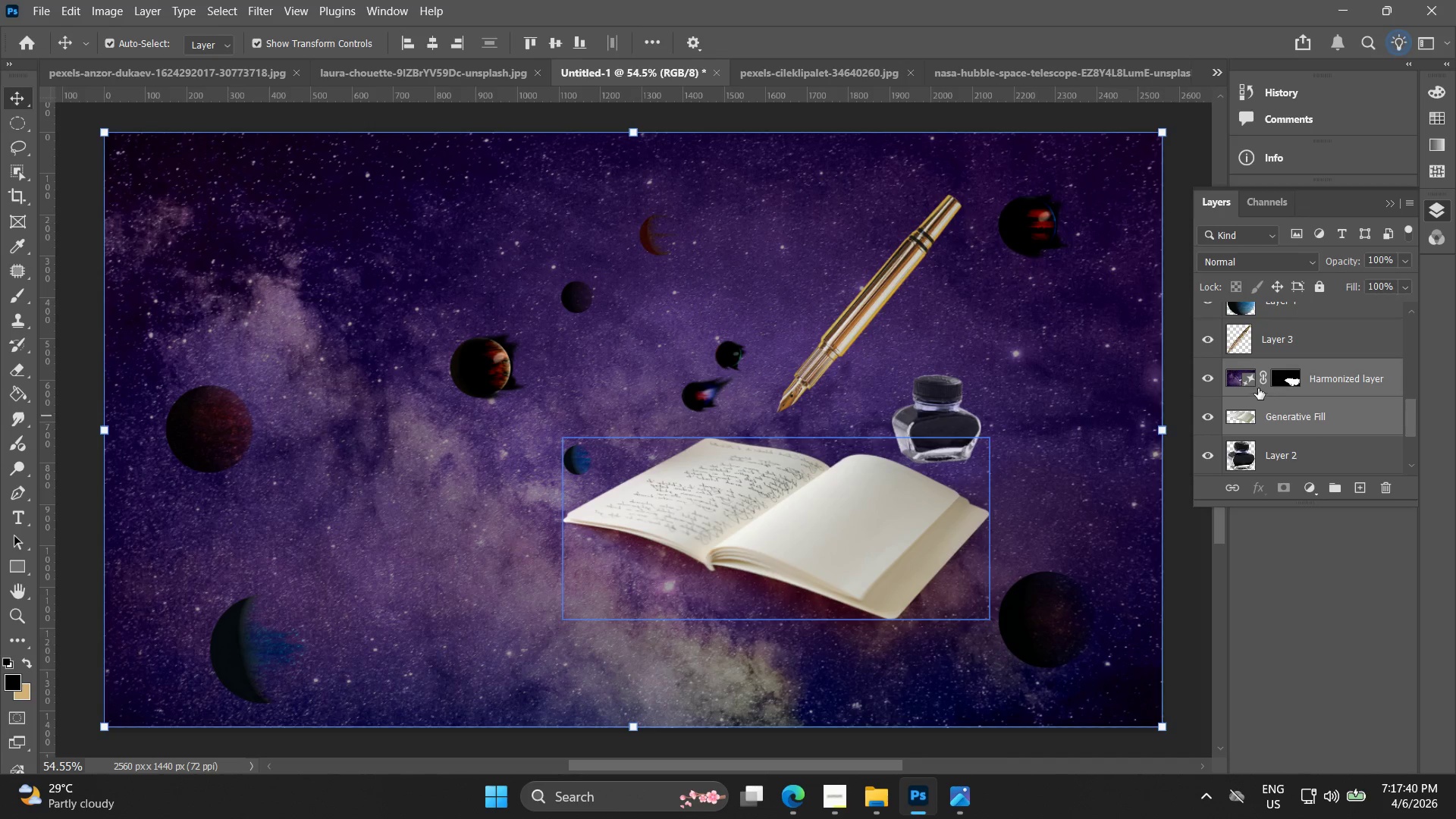 
left_click([1215, 386])
 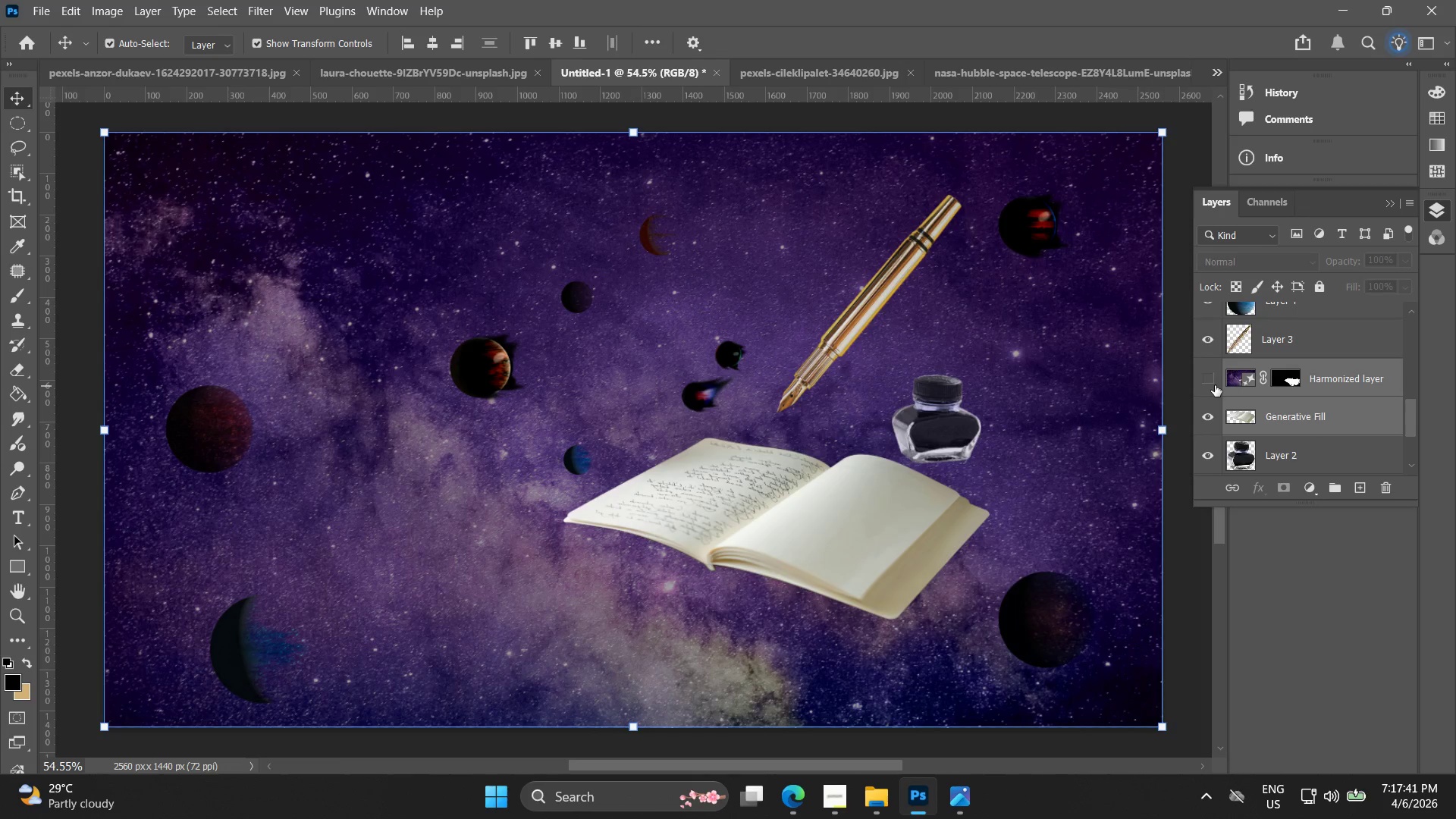 
left_click([1215, 385])
 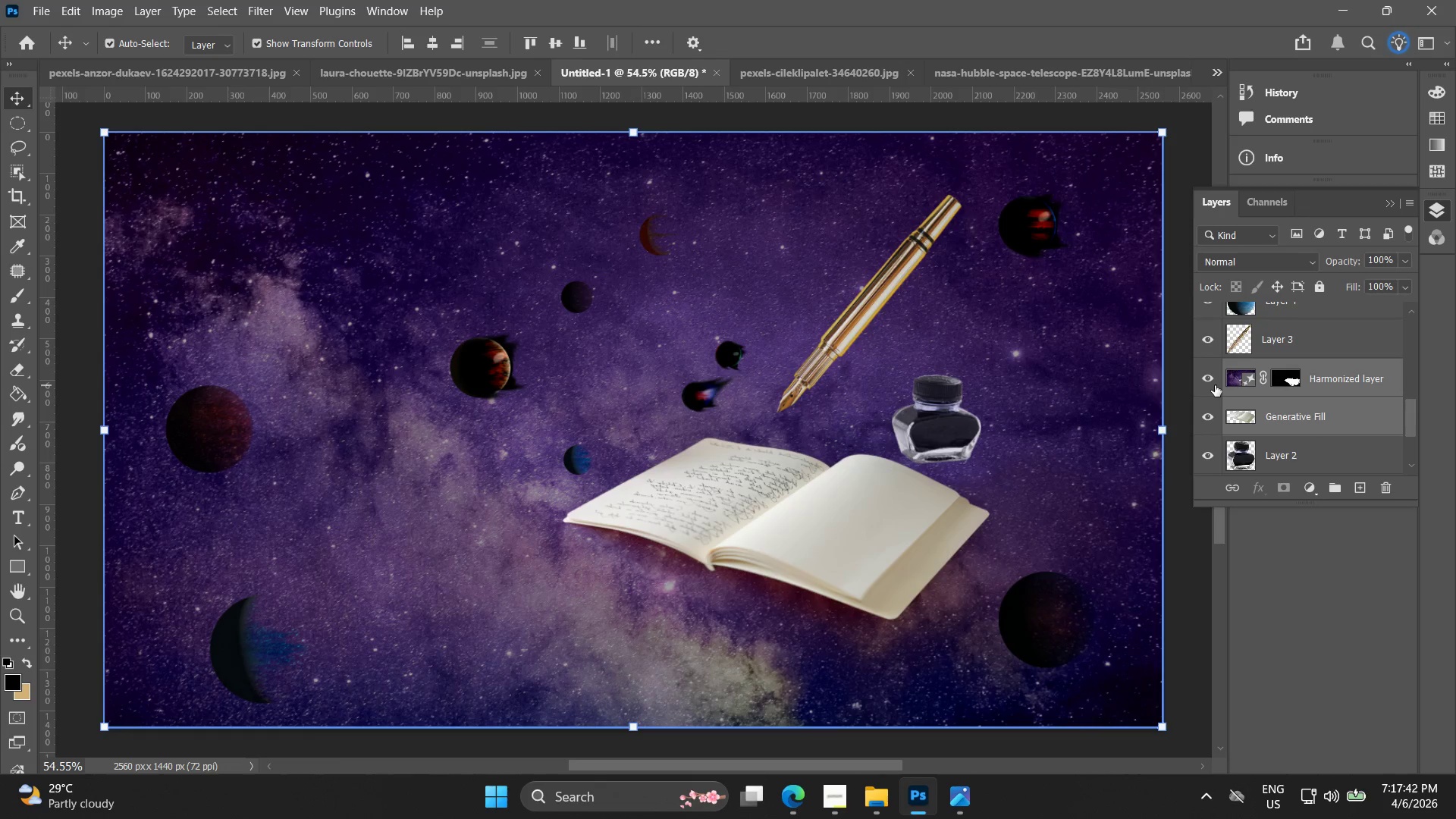 
hold_key(key=ControlLeft, duration=0.69)
left_click([1310, 408])
 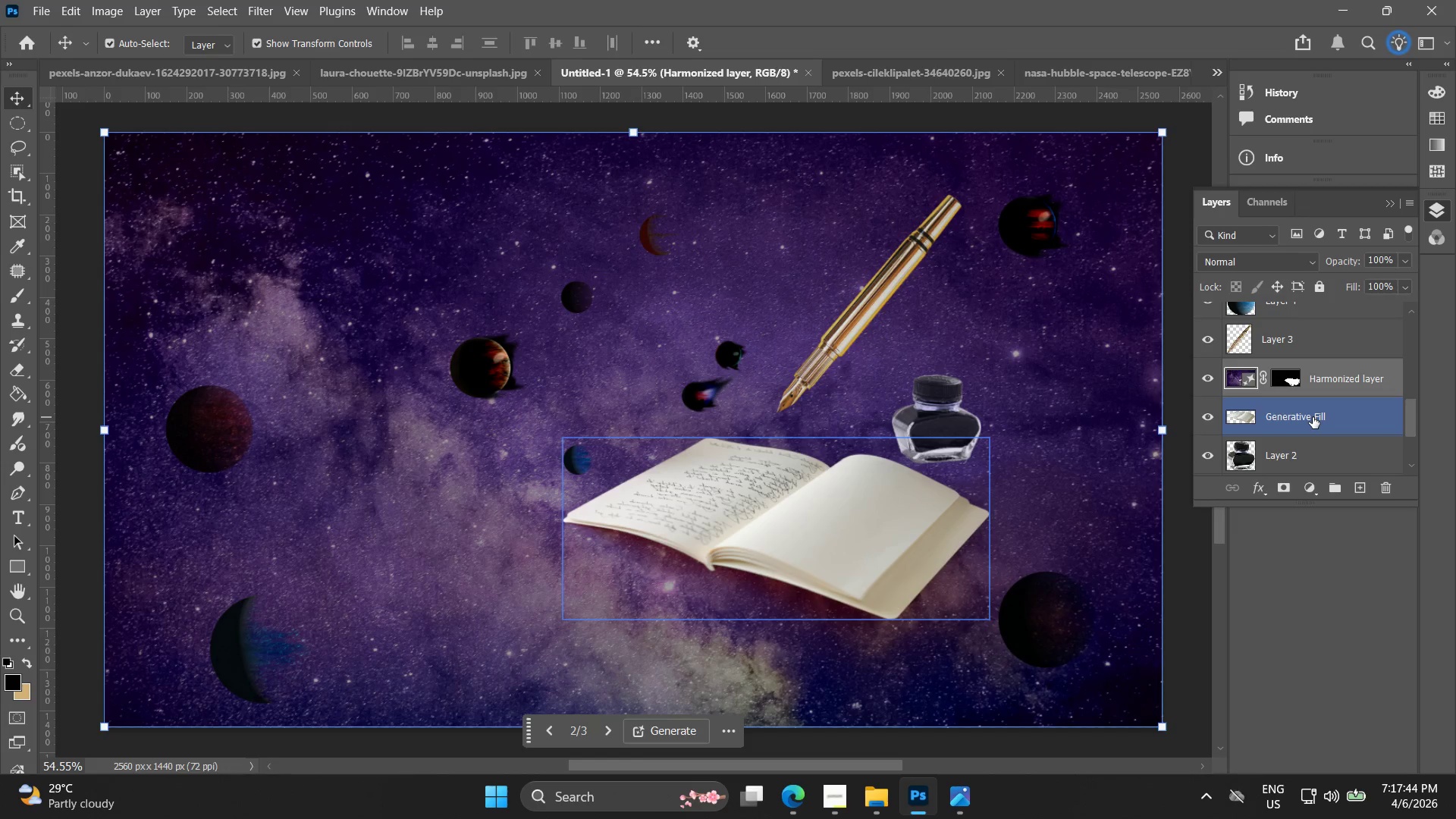 
left_click([1313, 417])
 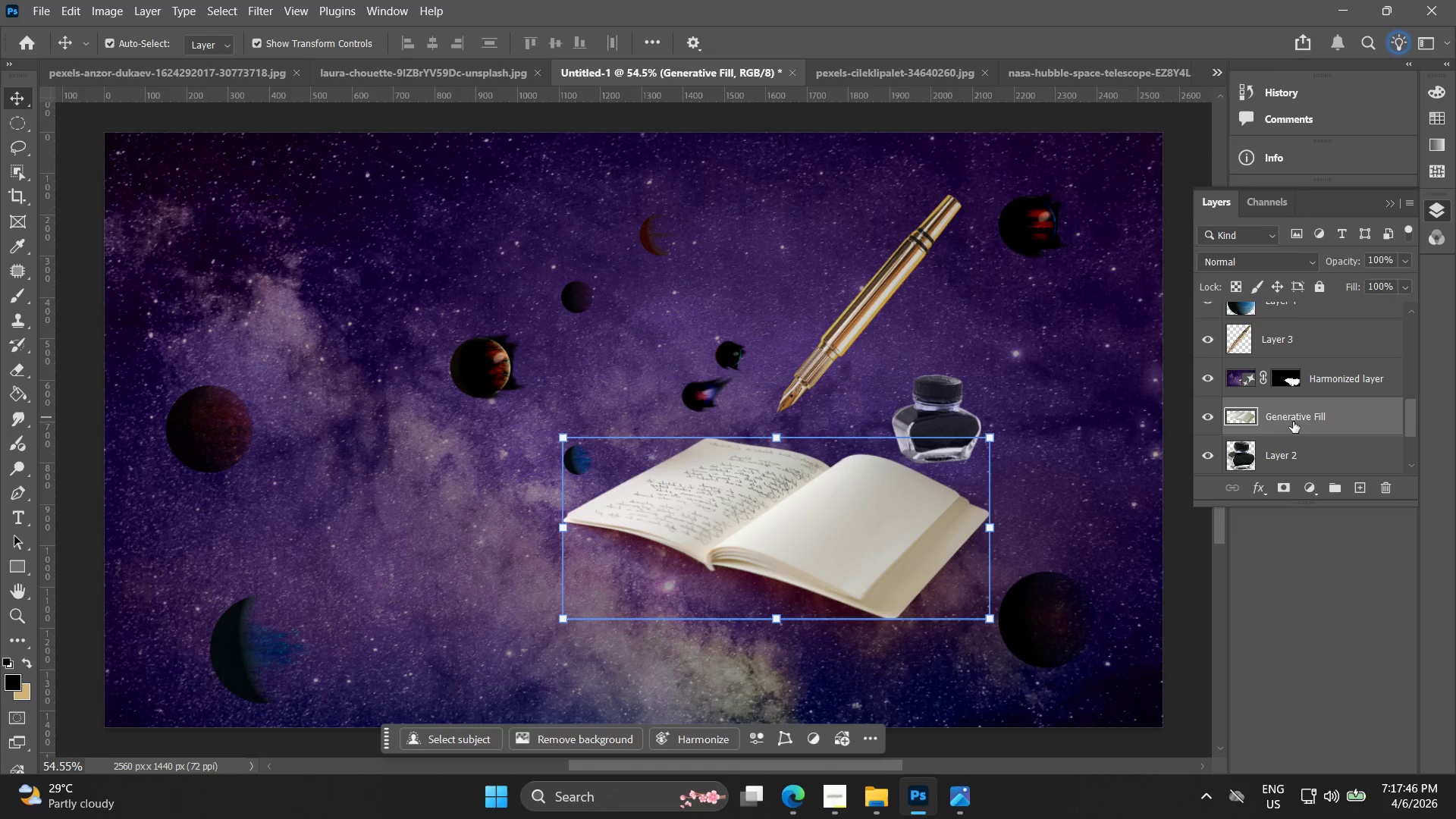 
left_click([1315, 494])
 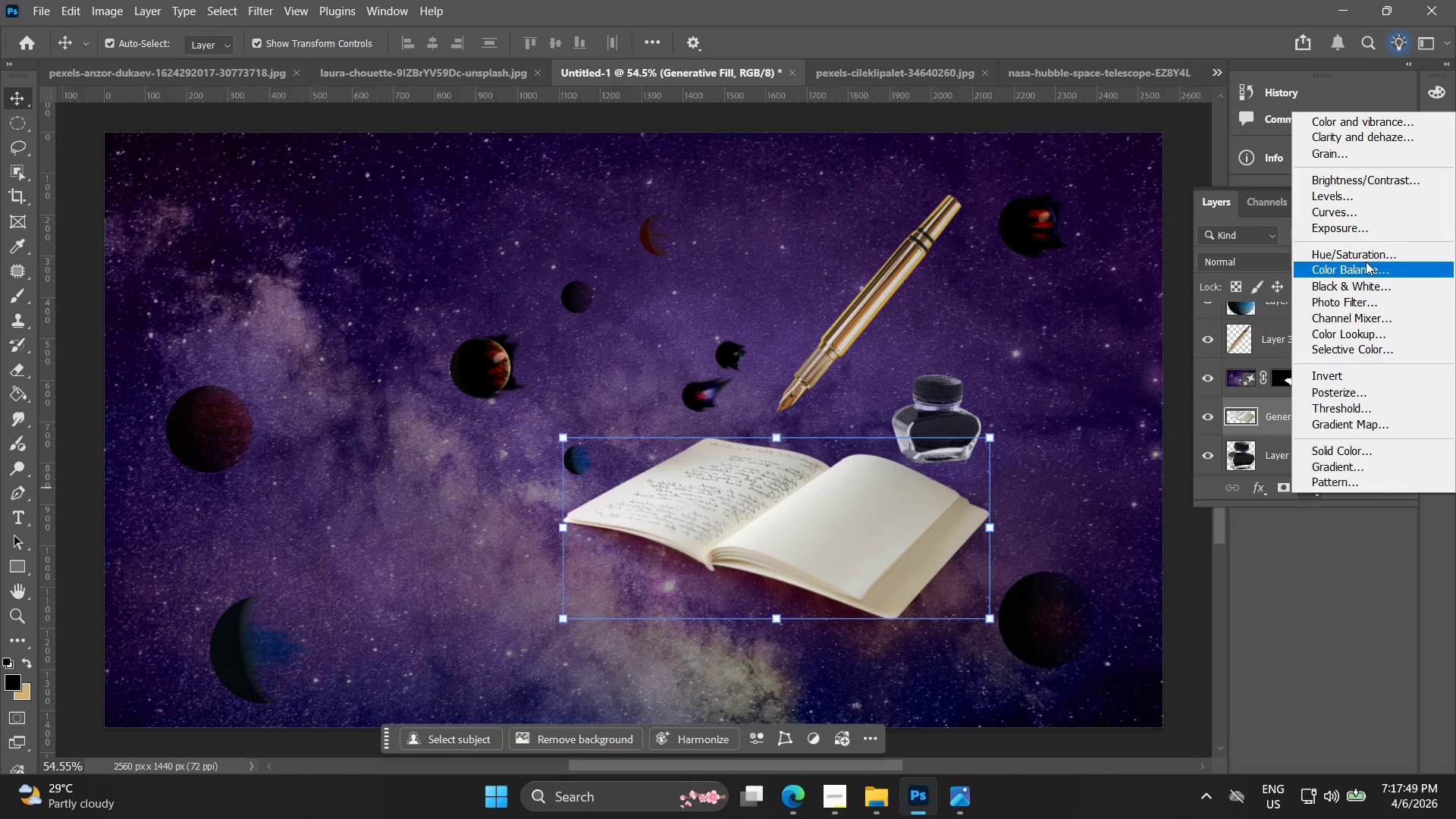 
left_click([1376, 257])
 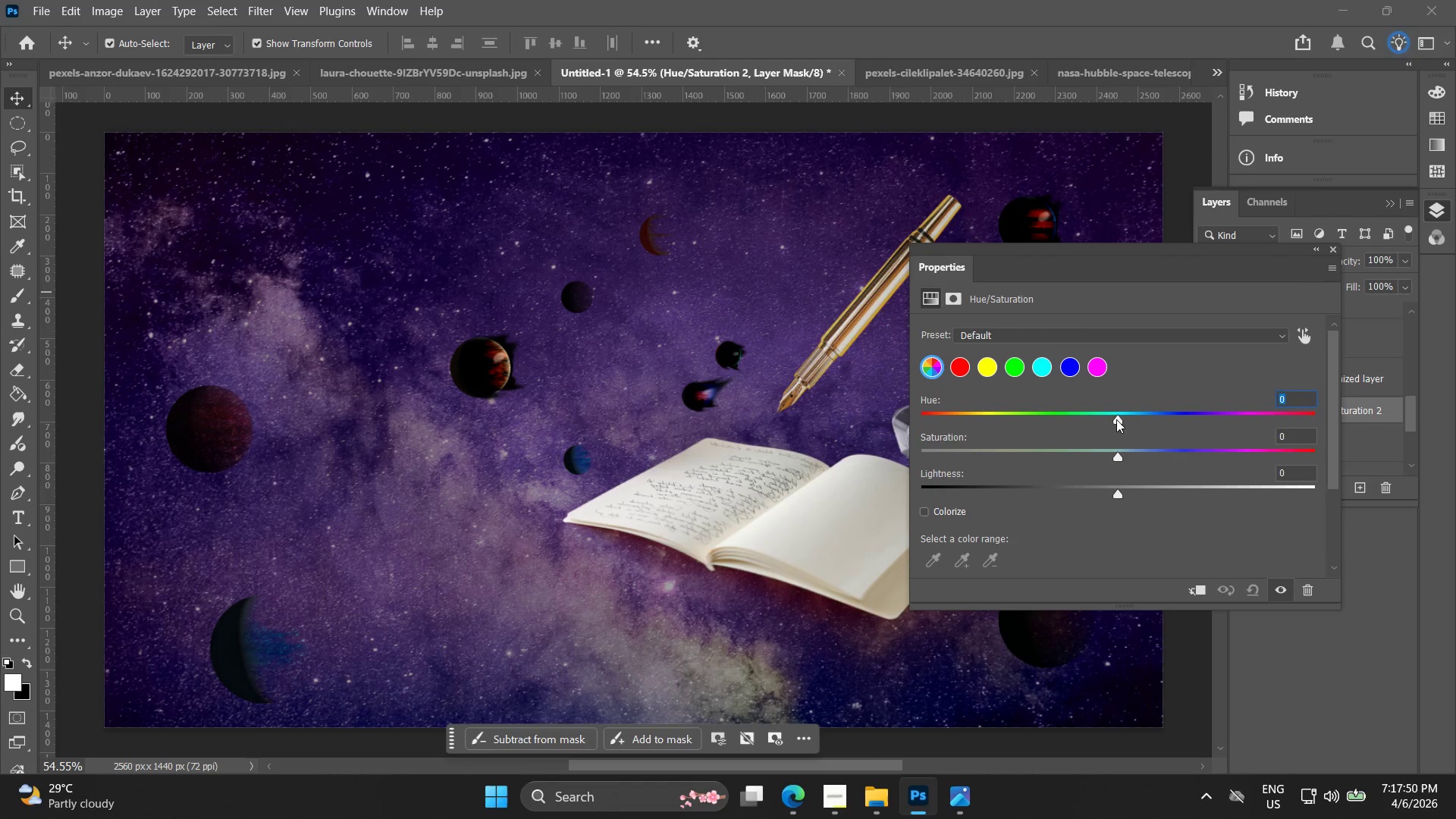 
left_click_drag(start_coordinate=[1111, 415], to_coordinate=[1087, 419])
 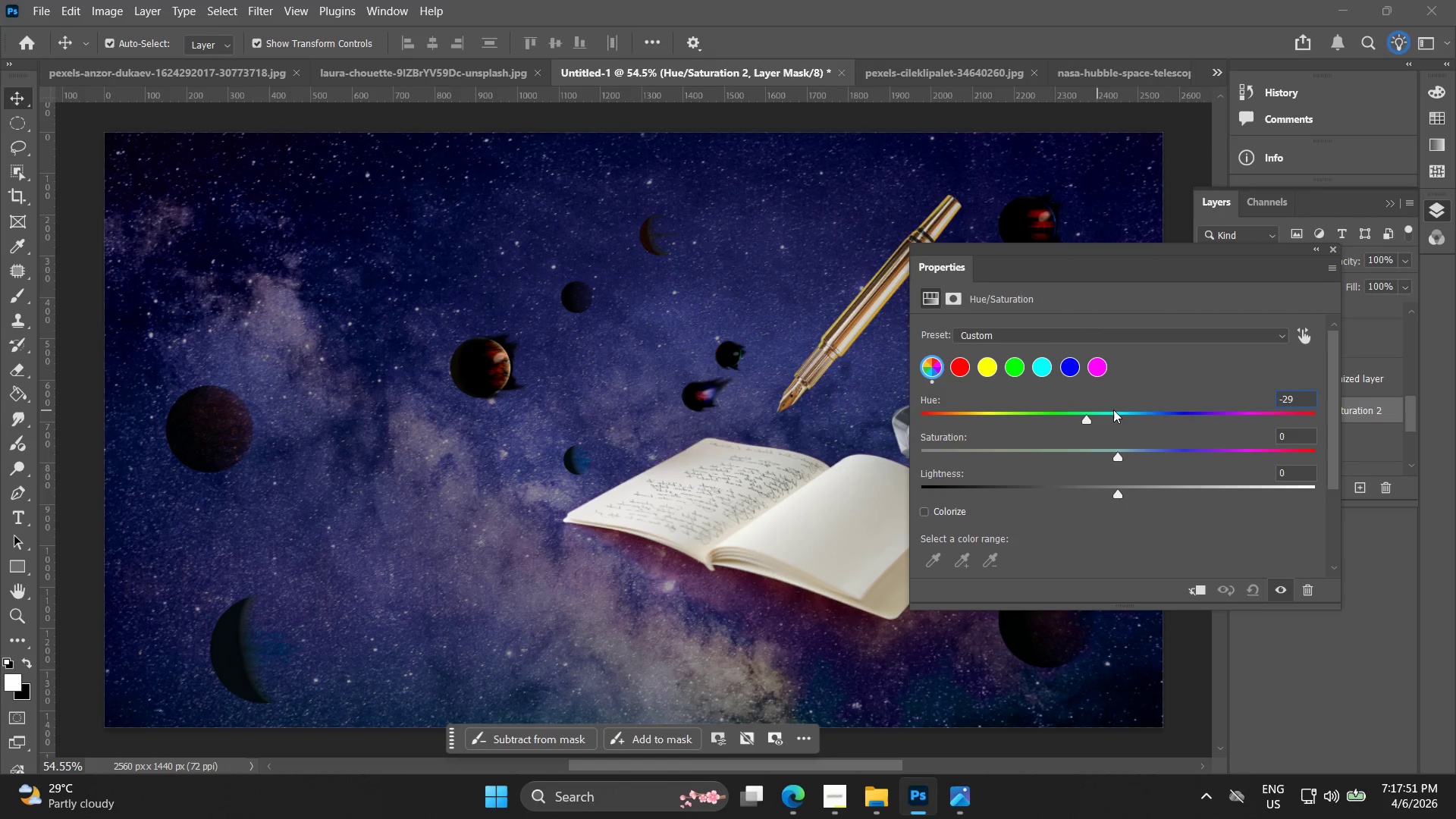 
key(Control+Z)
 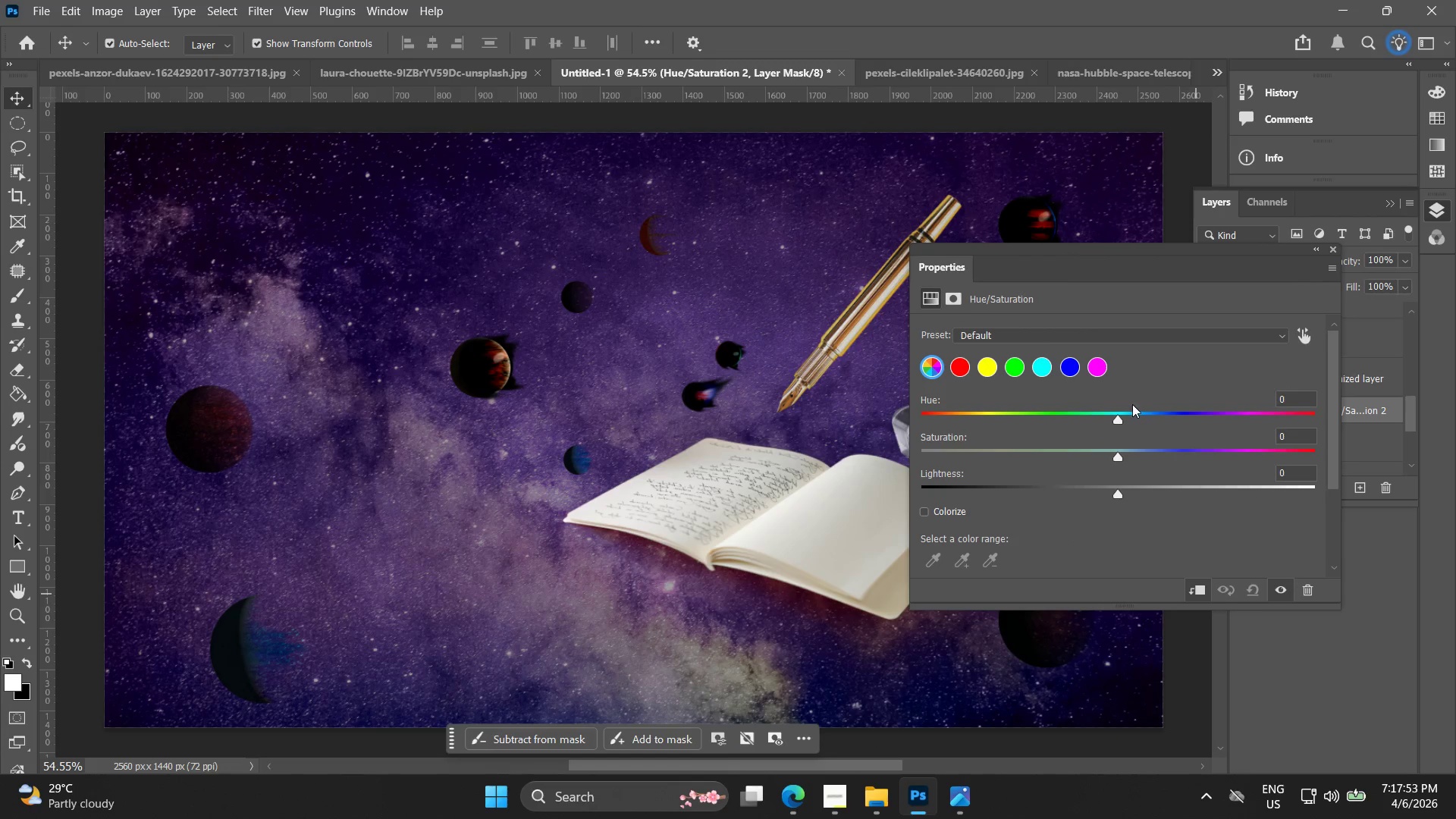 
left_click_drag(start_coordinate=[1118, 419], to_coordinate=[965, 413])
 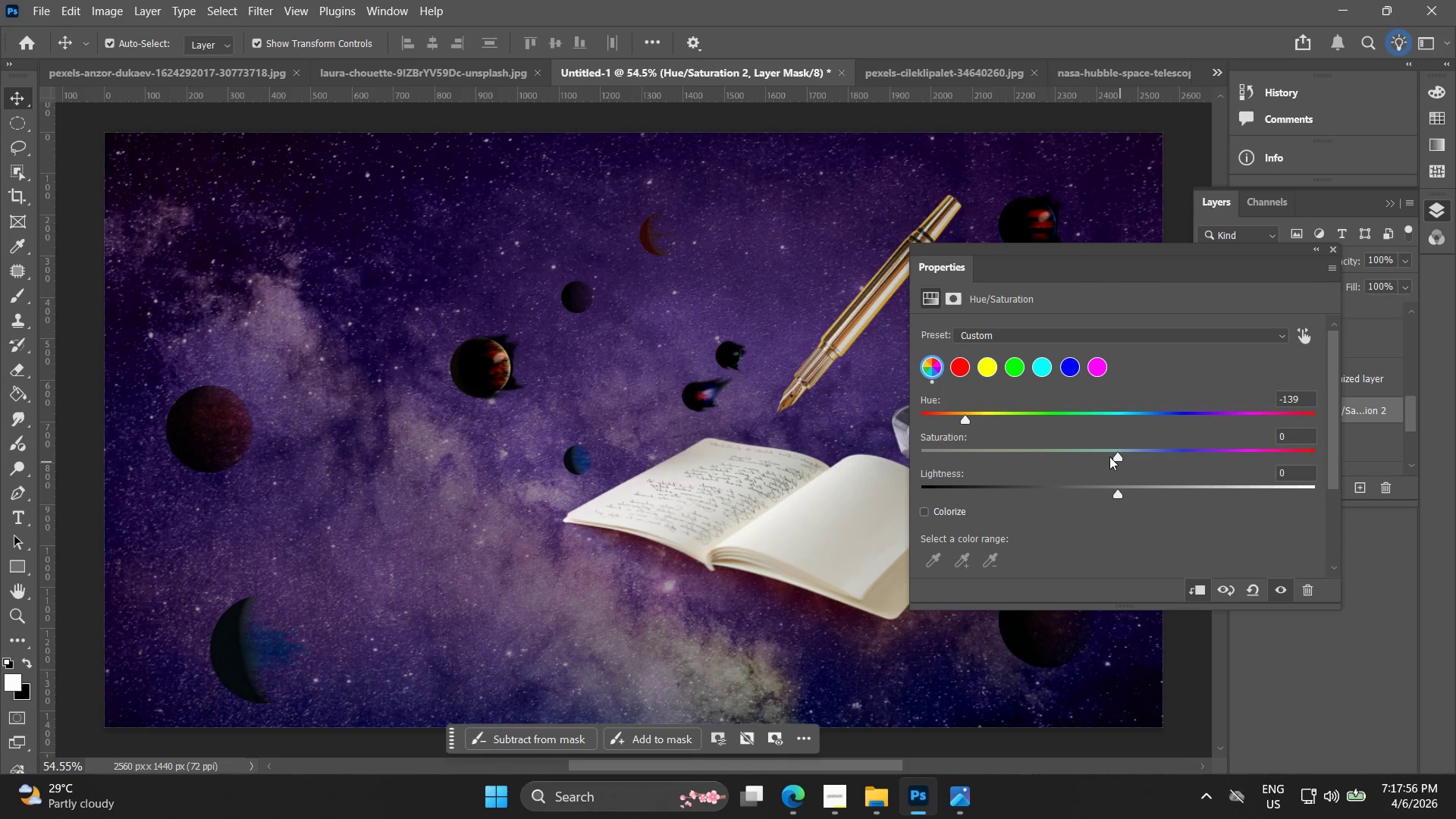 
left_click_drag(start_coordinate=[1131, 455], to_coordinate=[1296, 452])
 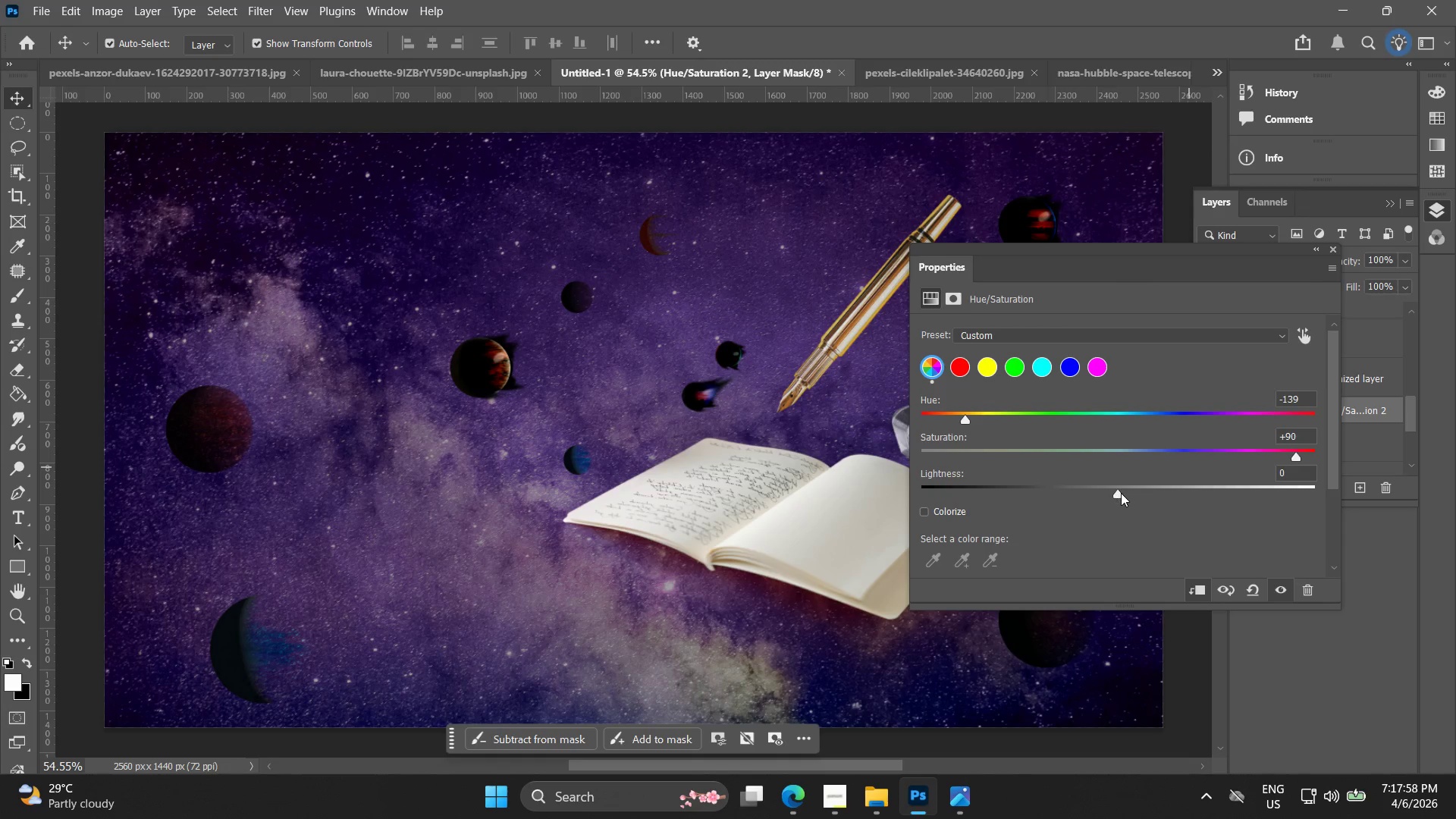 
left_click_drag(start_coordinate=[1122, 493], to_coordinate=[1037, 480])
 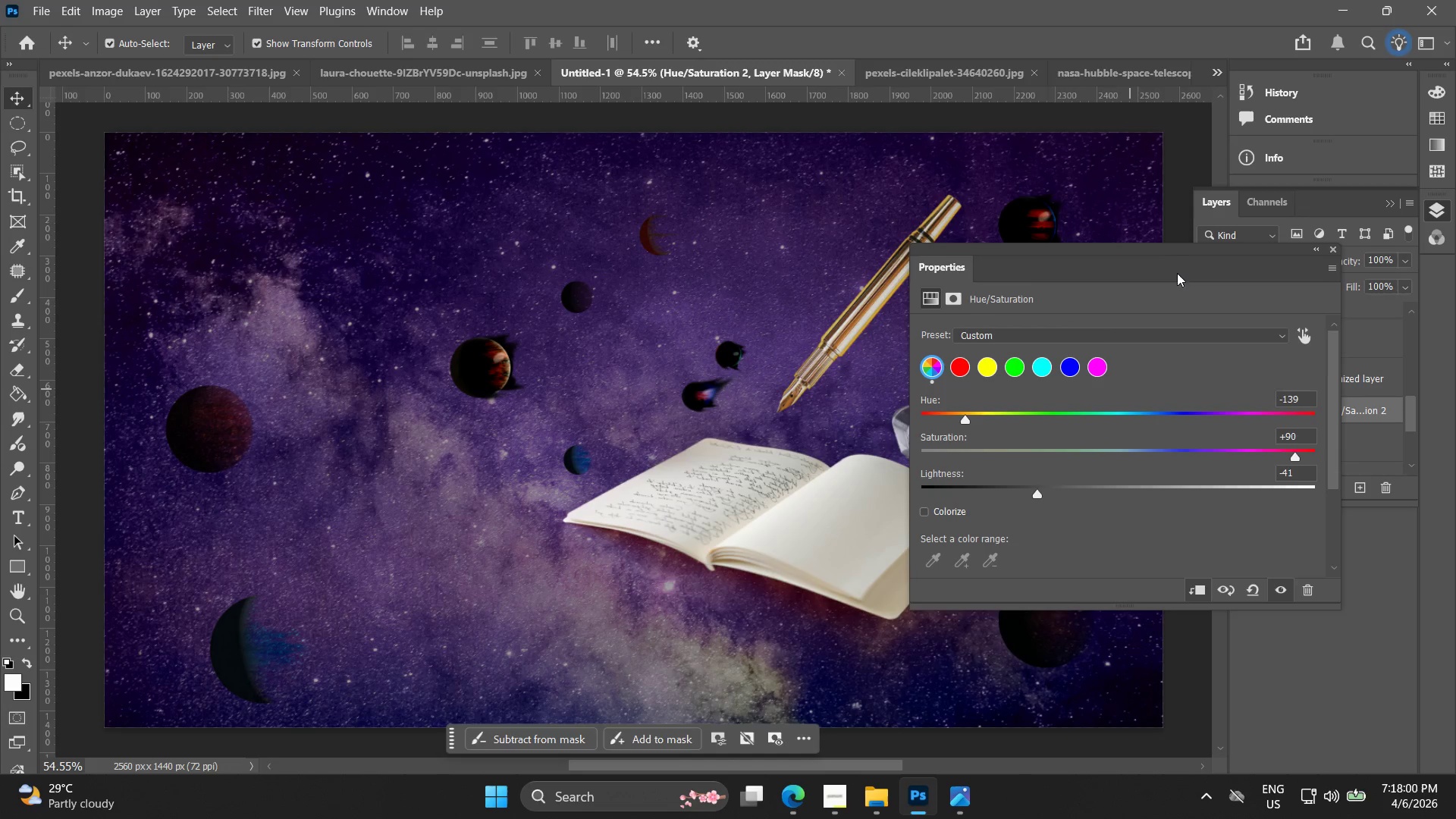 
left_click_drag(start_coordinate=[1175, 260], to_coordinate=[1059, 525])
 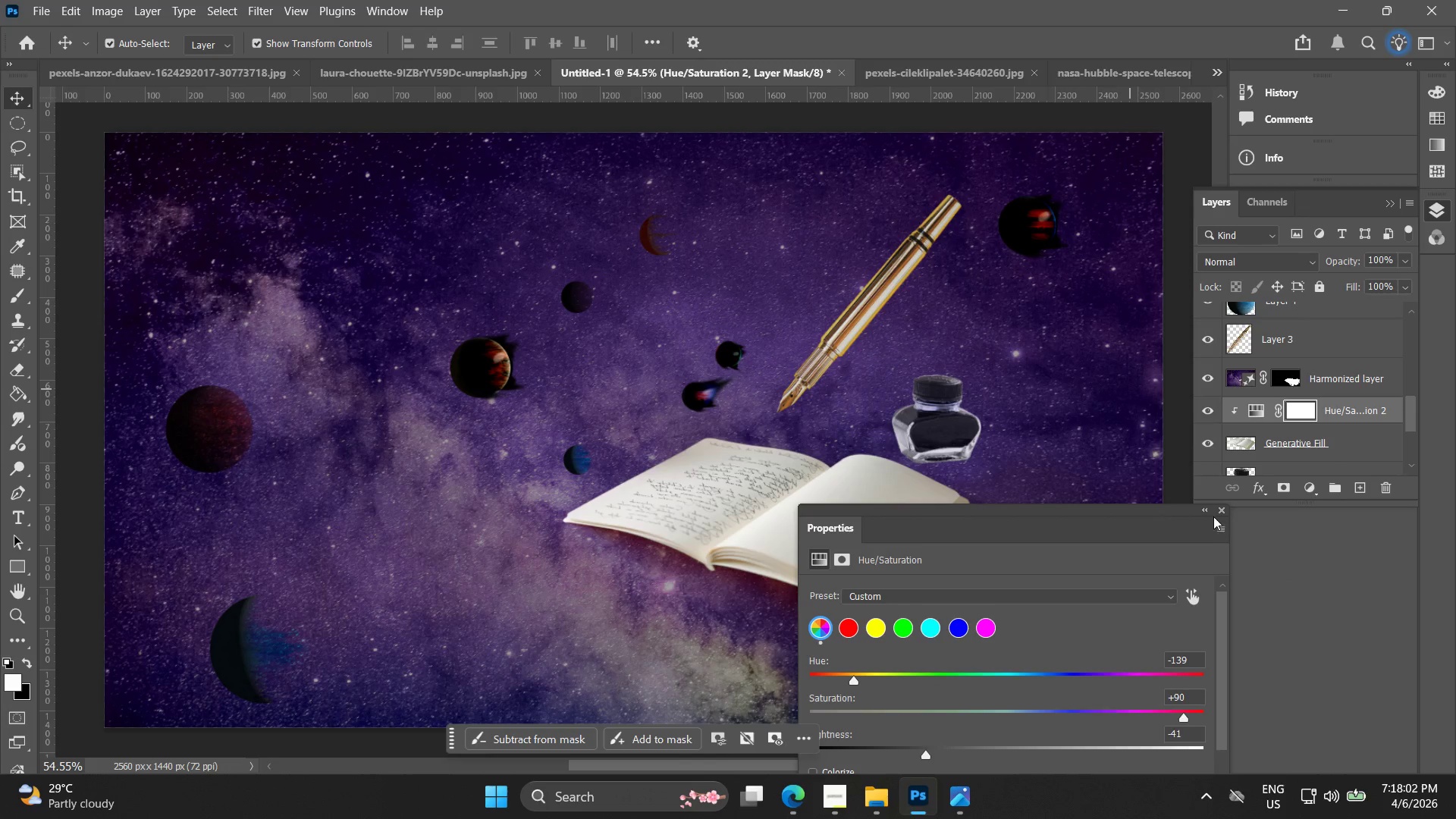 
left_click([1222, 513])
 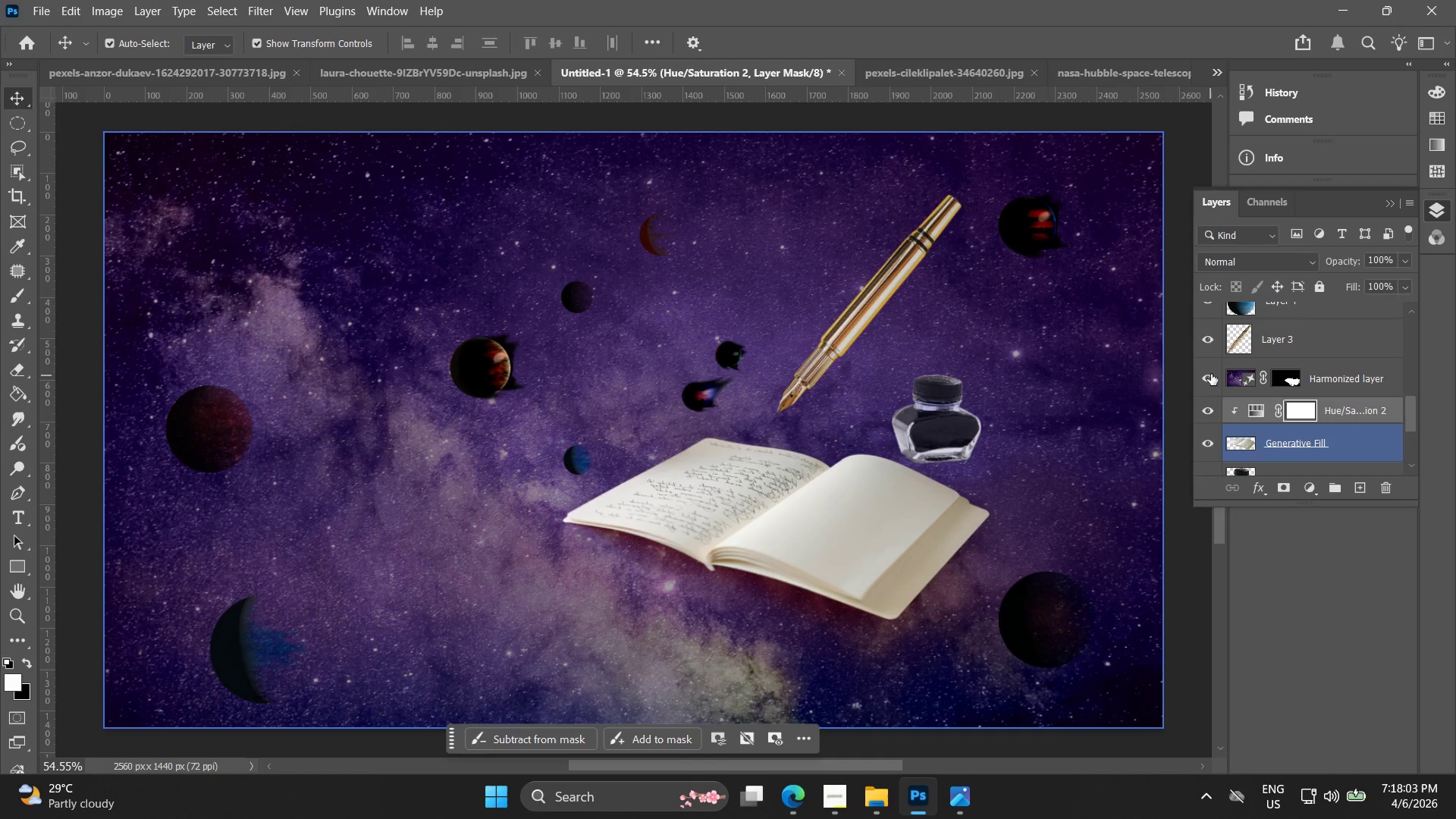 
left_click([1211, 376])
 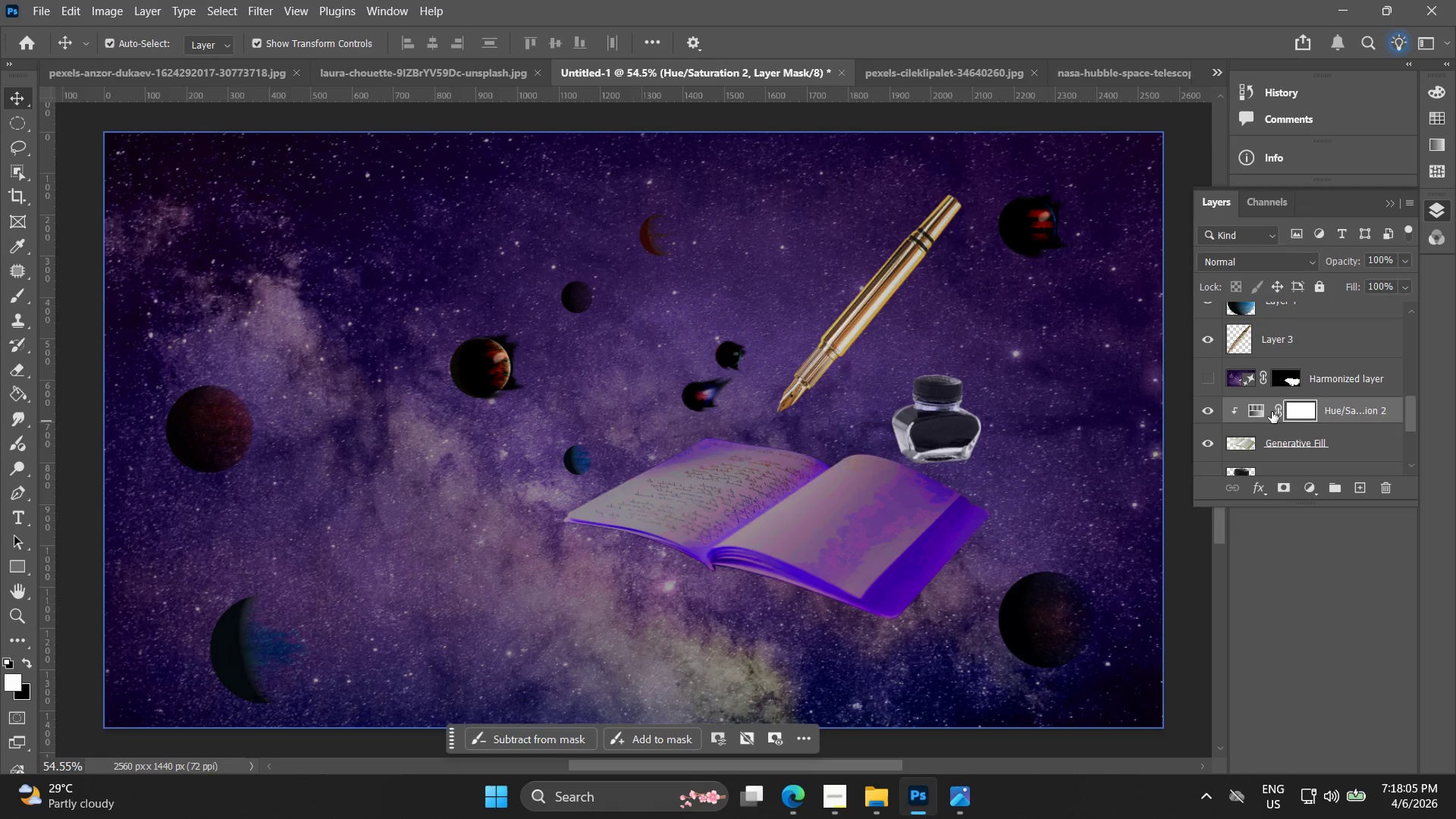 
double_click([1259, 411])
 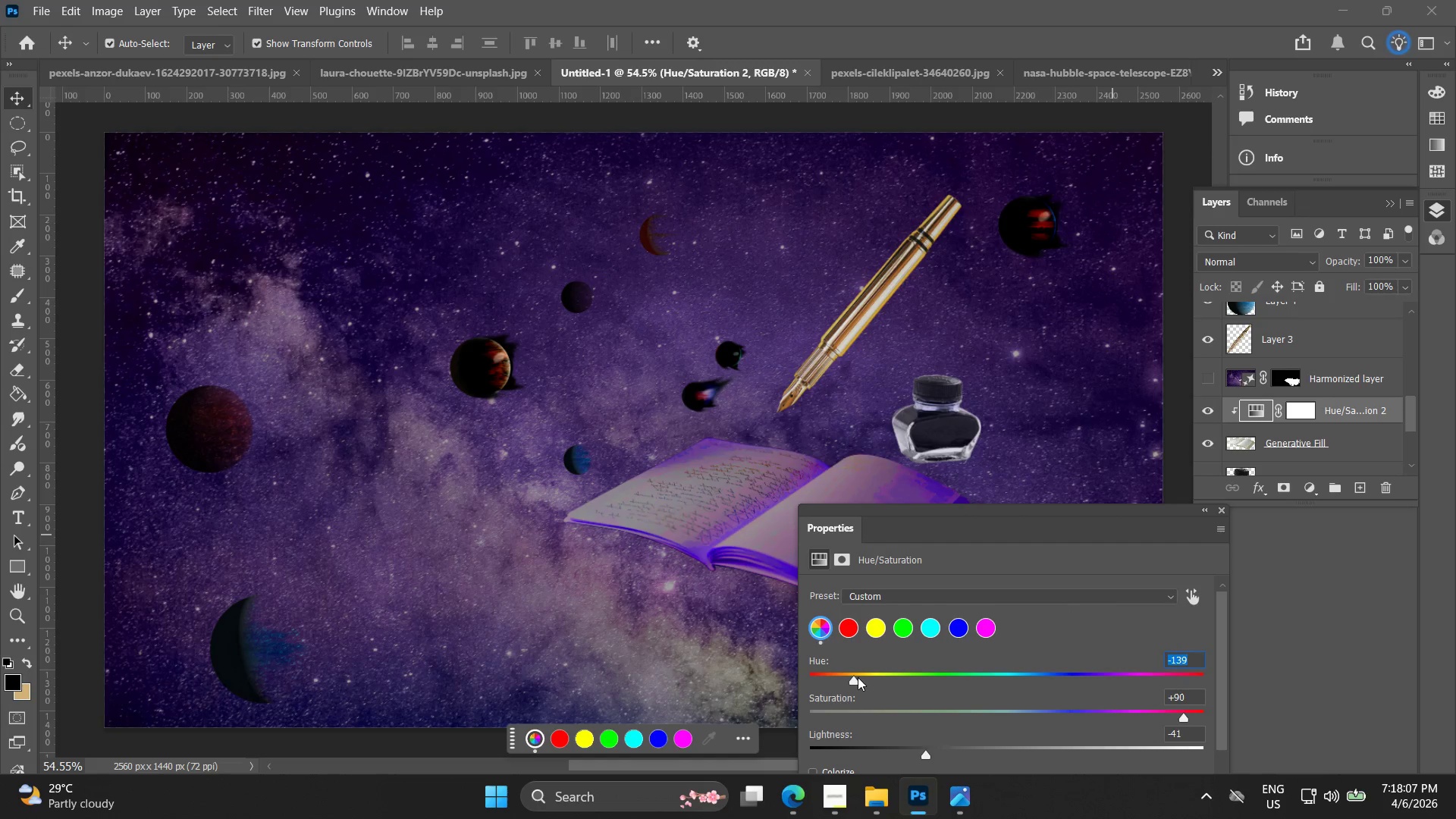 
left_click_drag(start_coordinate=[857, 672], to_coordinate=[927, 673])
 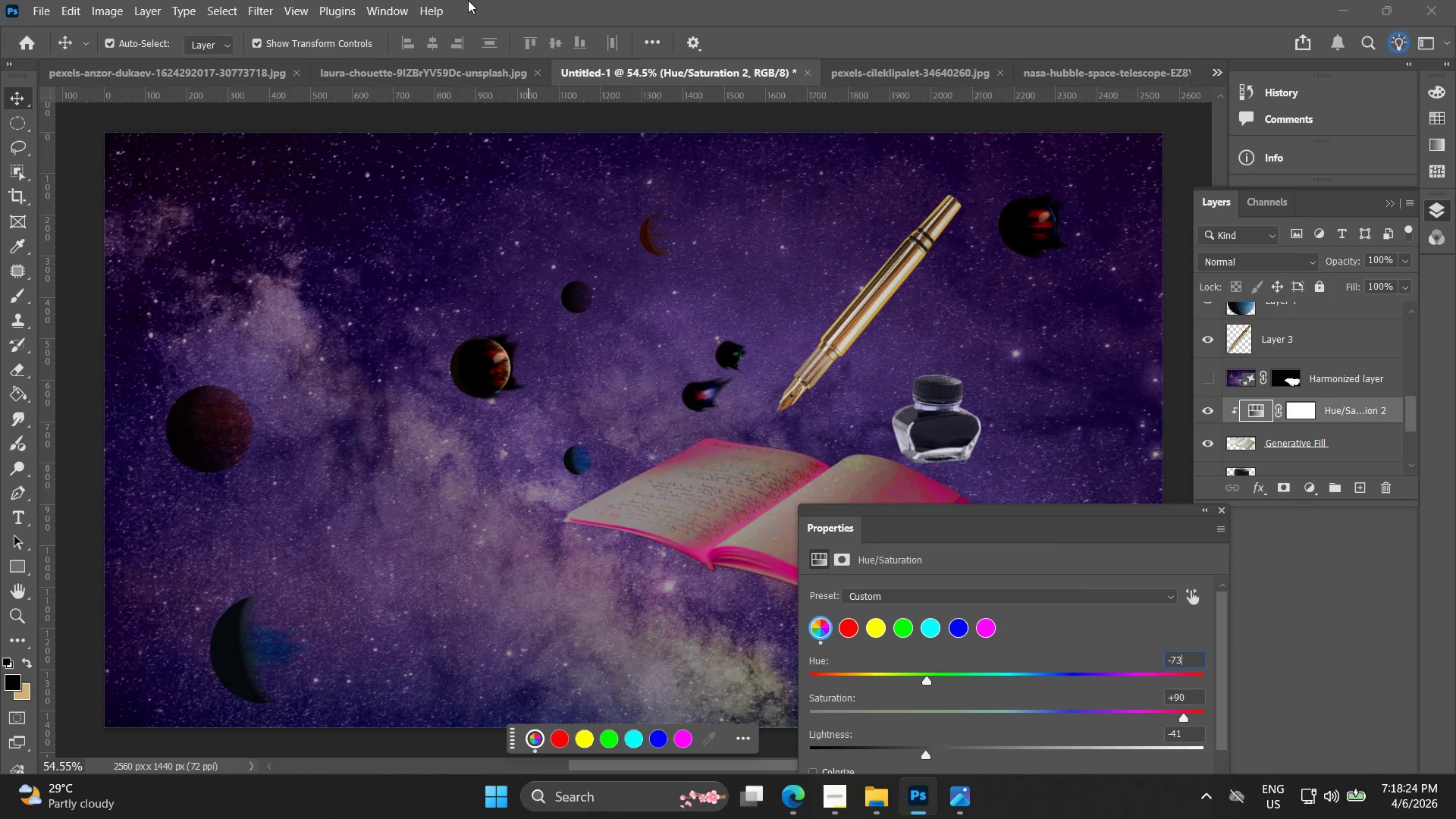 
wait(20.36)
 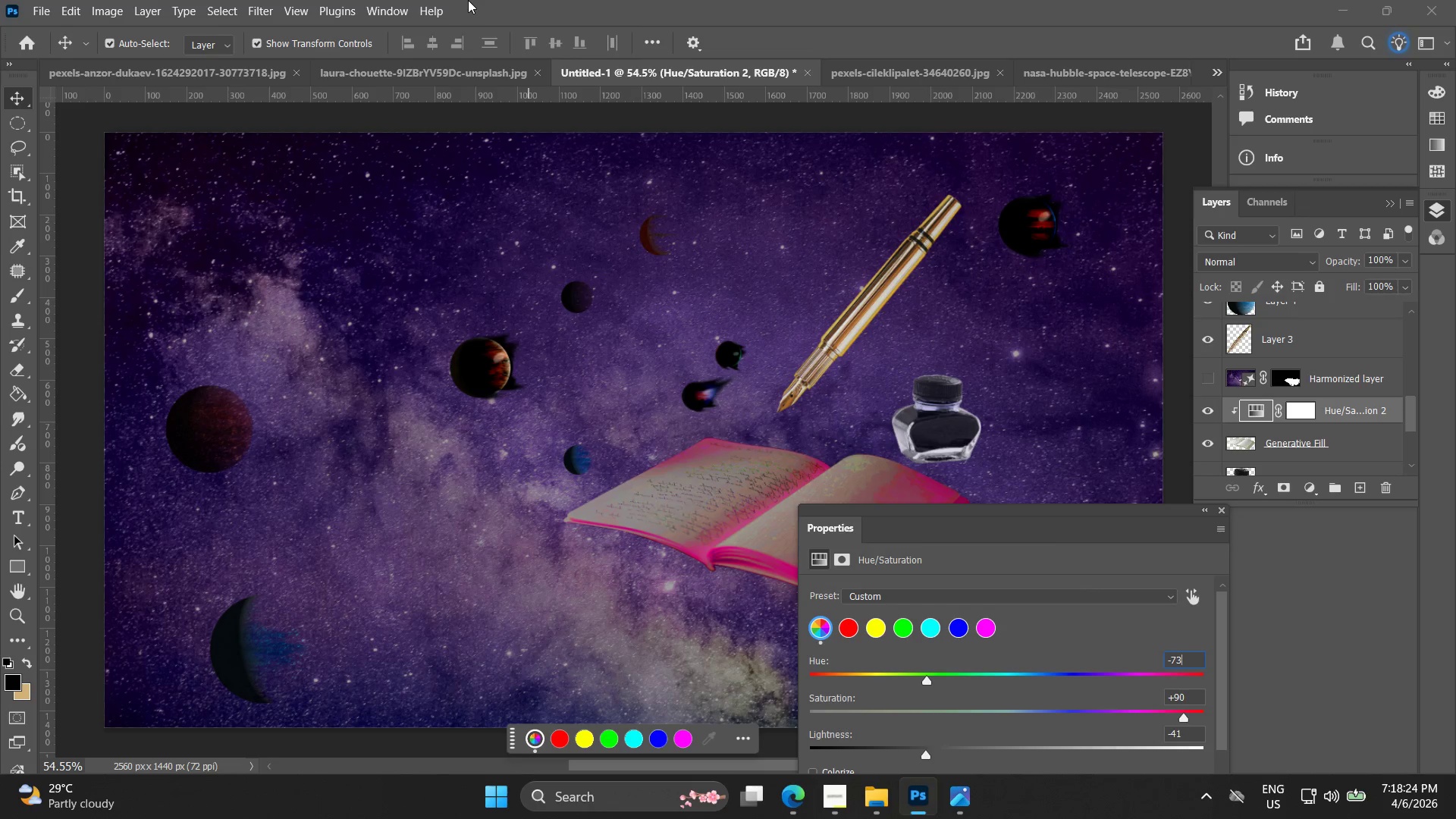 
left_click_drag(start_coordinate=[920, 673], to_coordinate=[865, 673])
 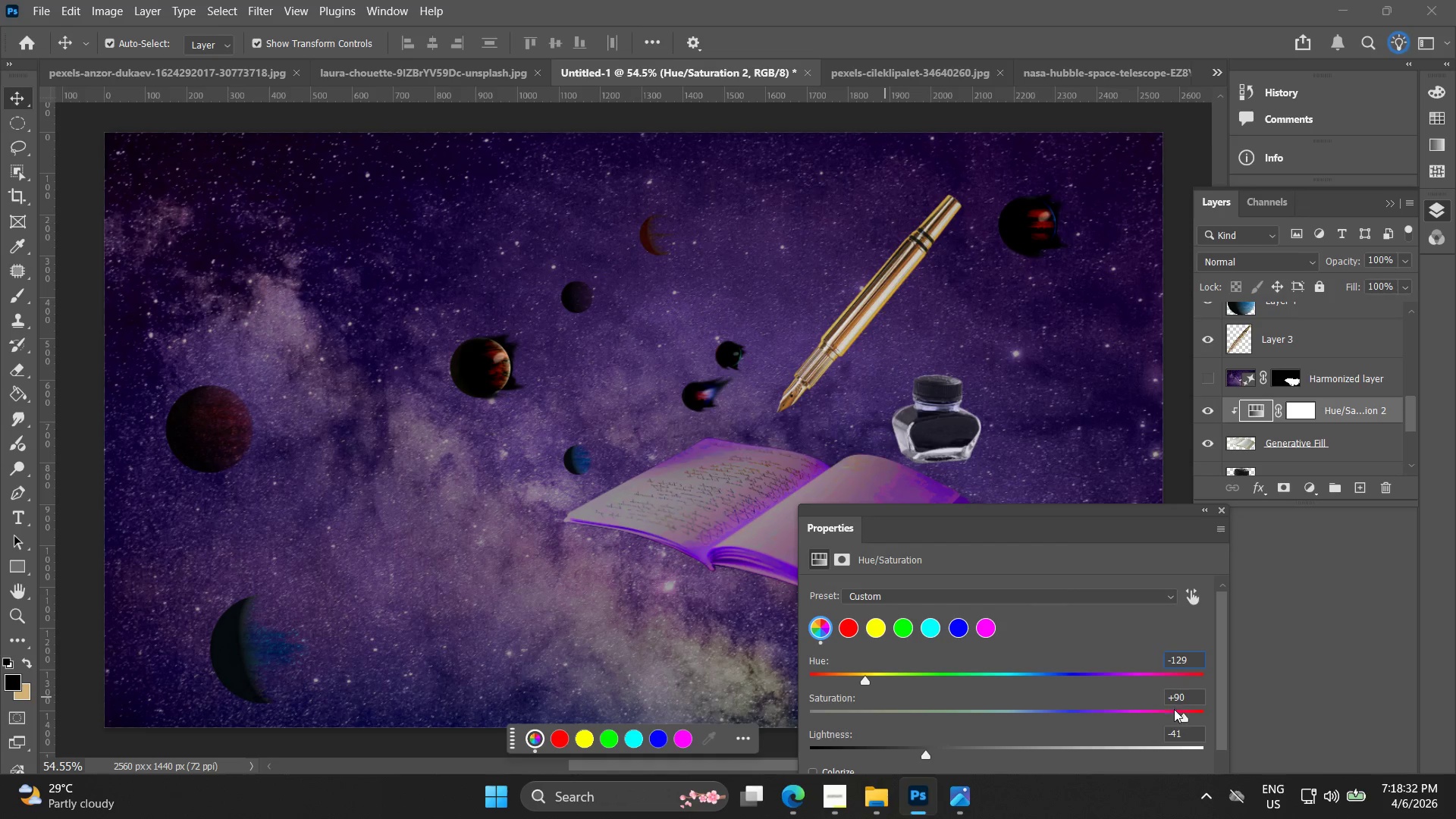 
left_click_drag(start_coordinate=[1181, 720], to_coordinate=[1116, 717])
 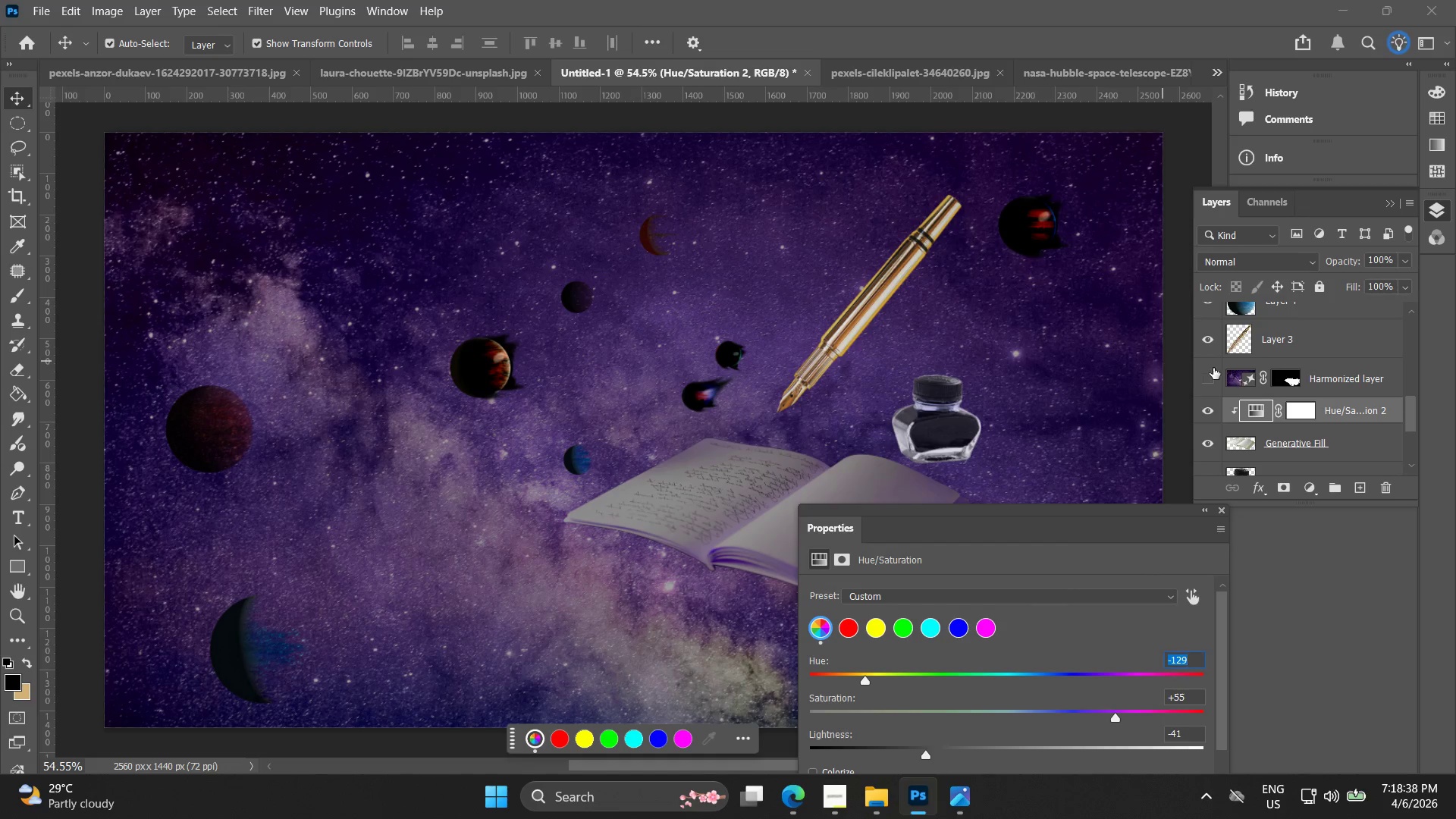 
left_click([1333, 377])
 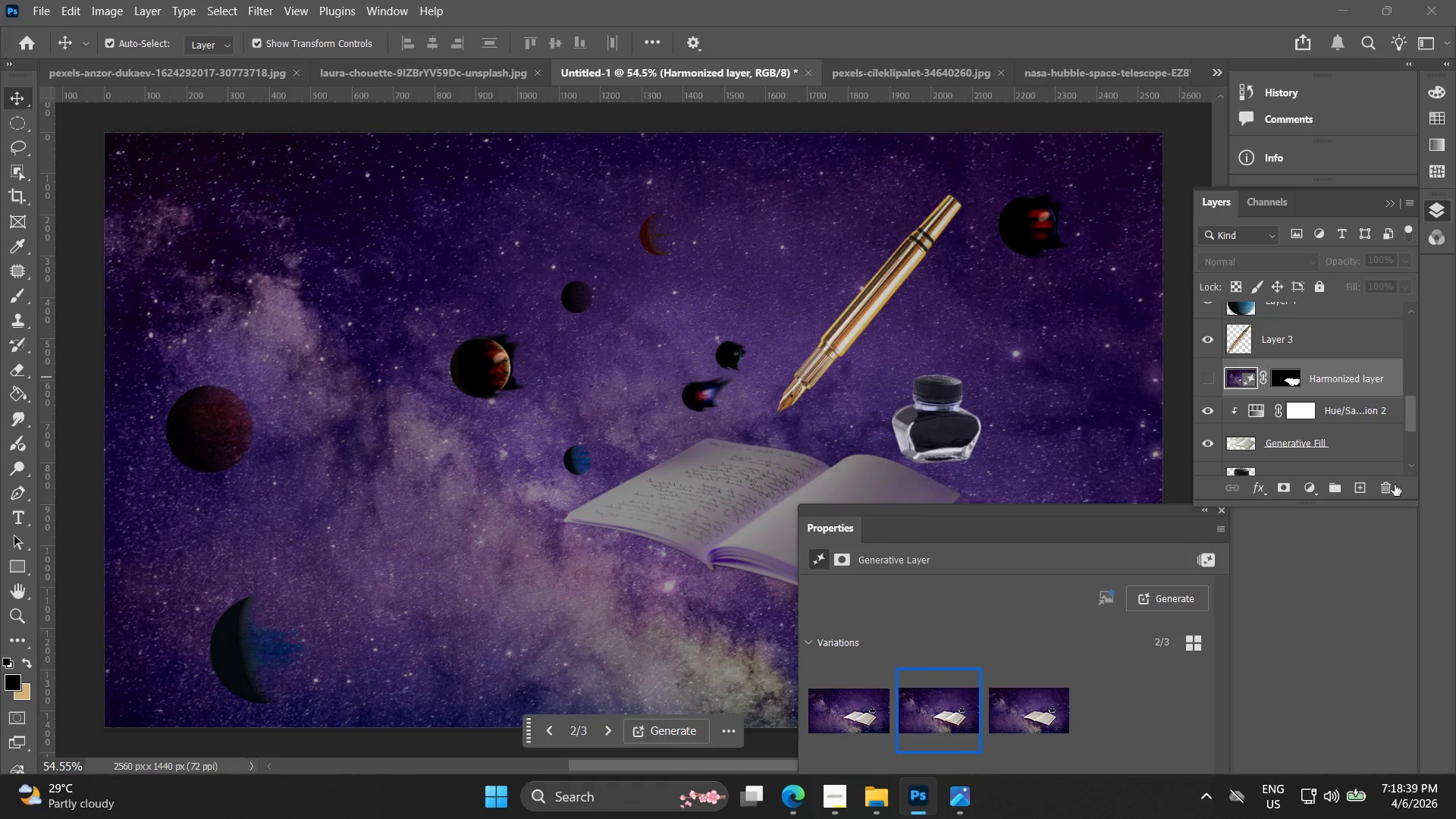 
left_click([1394, 486])
 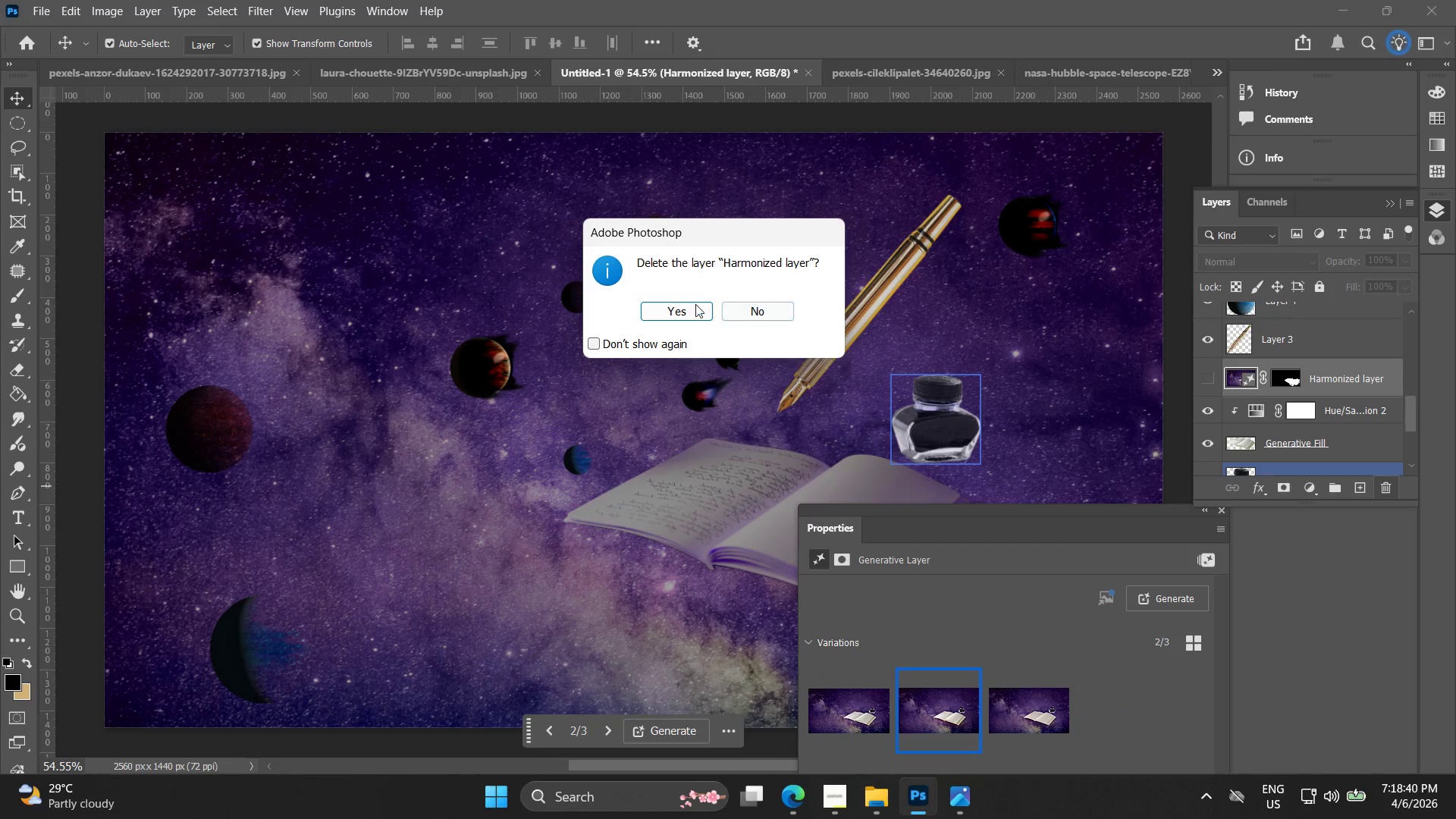 
left_click([692, 314])
 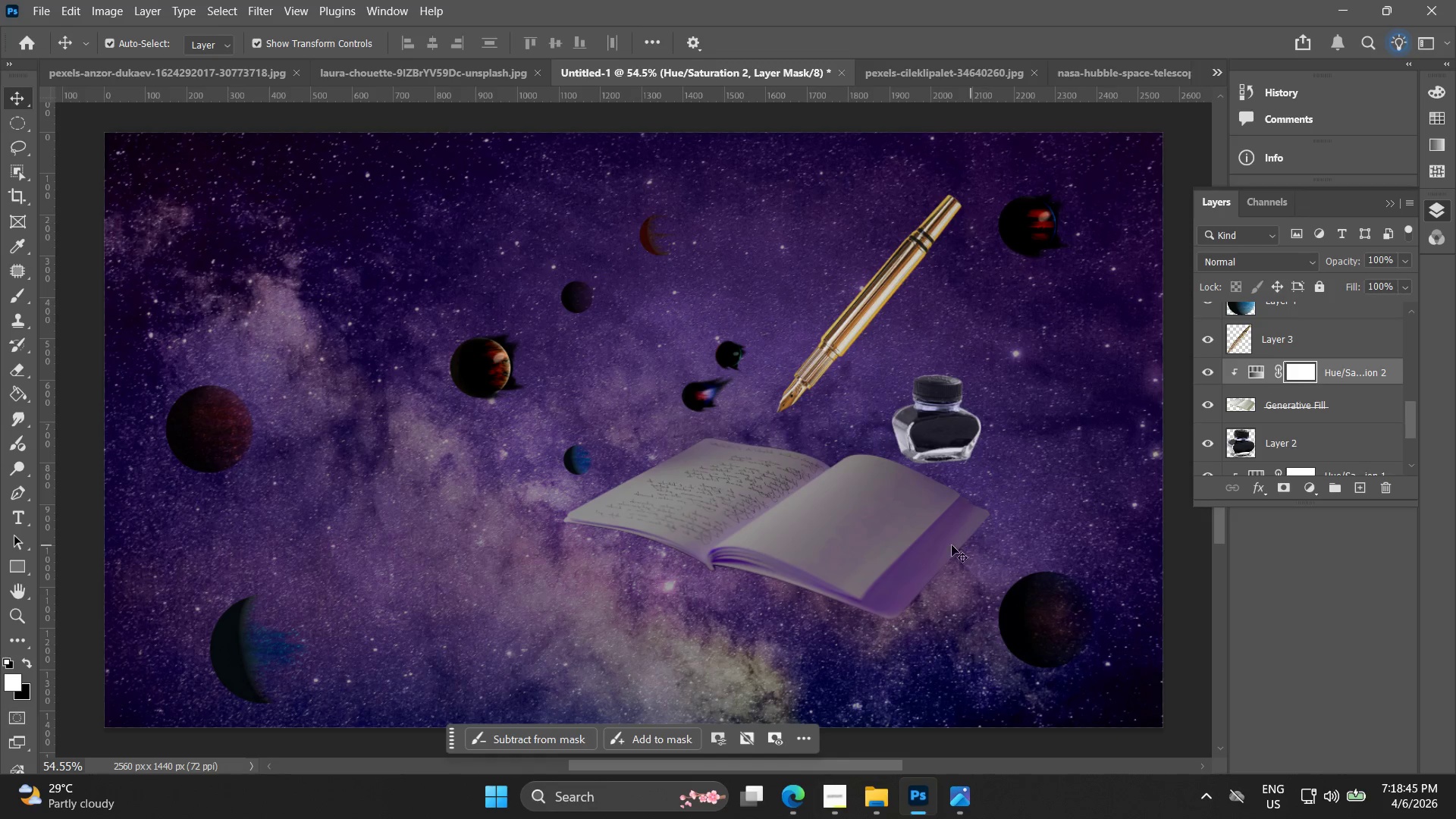 
wait(5.62)
 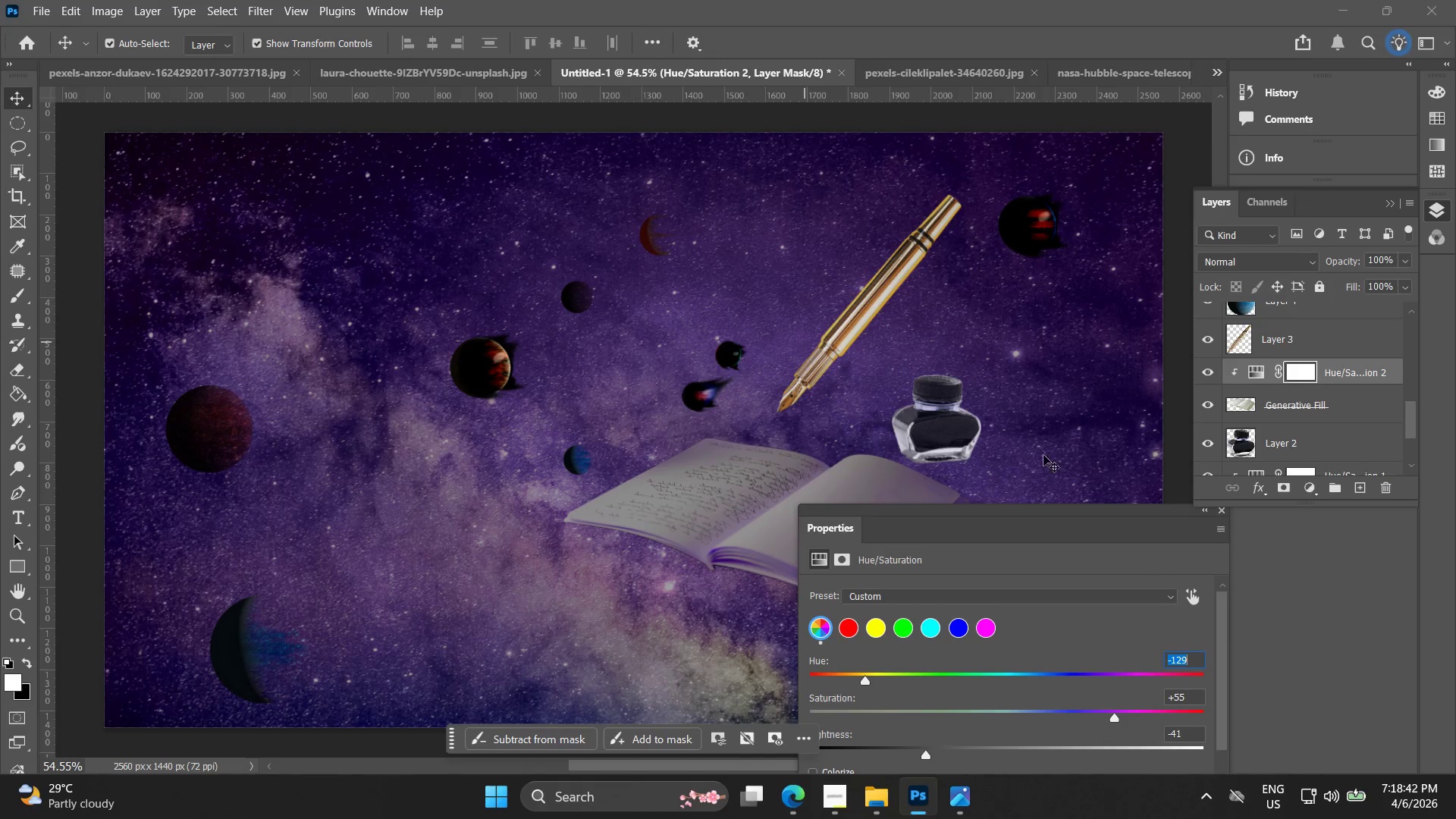 
left_click_drag(start_coordinate=[863, 308], to_coordinate=[882, 328])
 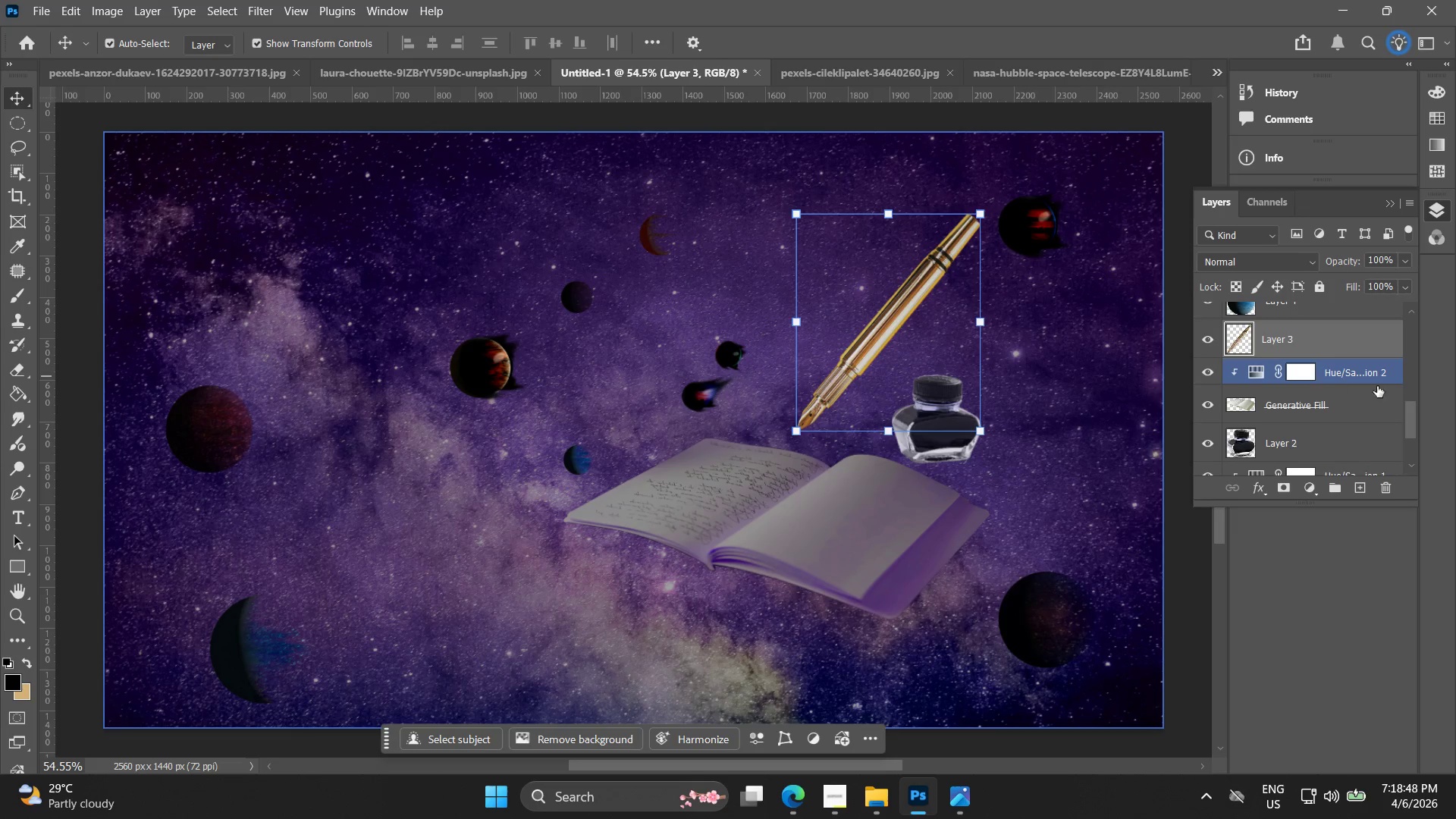 
left_click([1360, 377])
 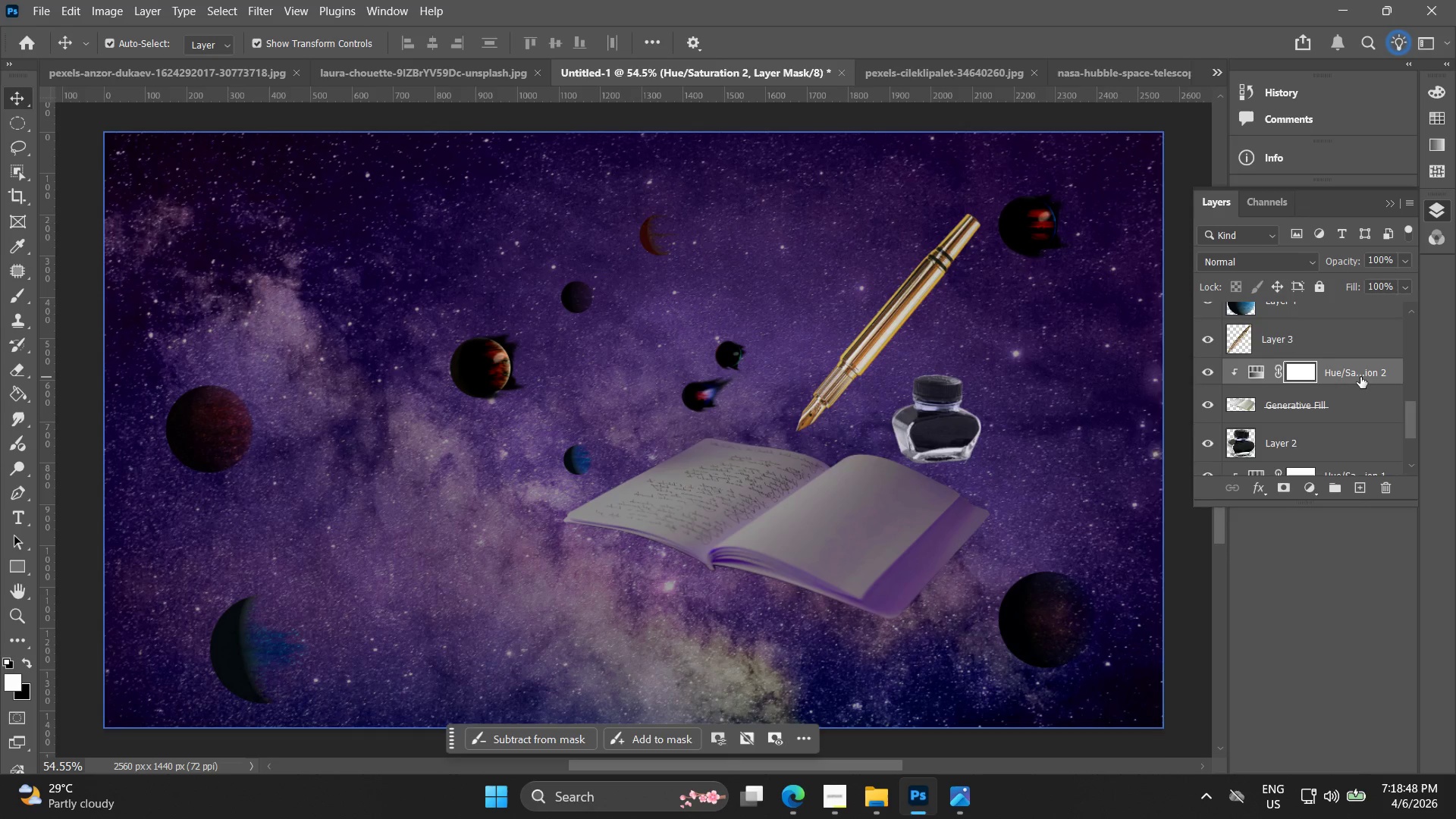 
right_click([1361, 377])
 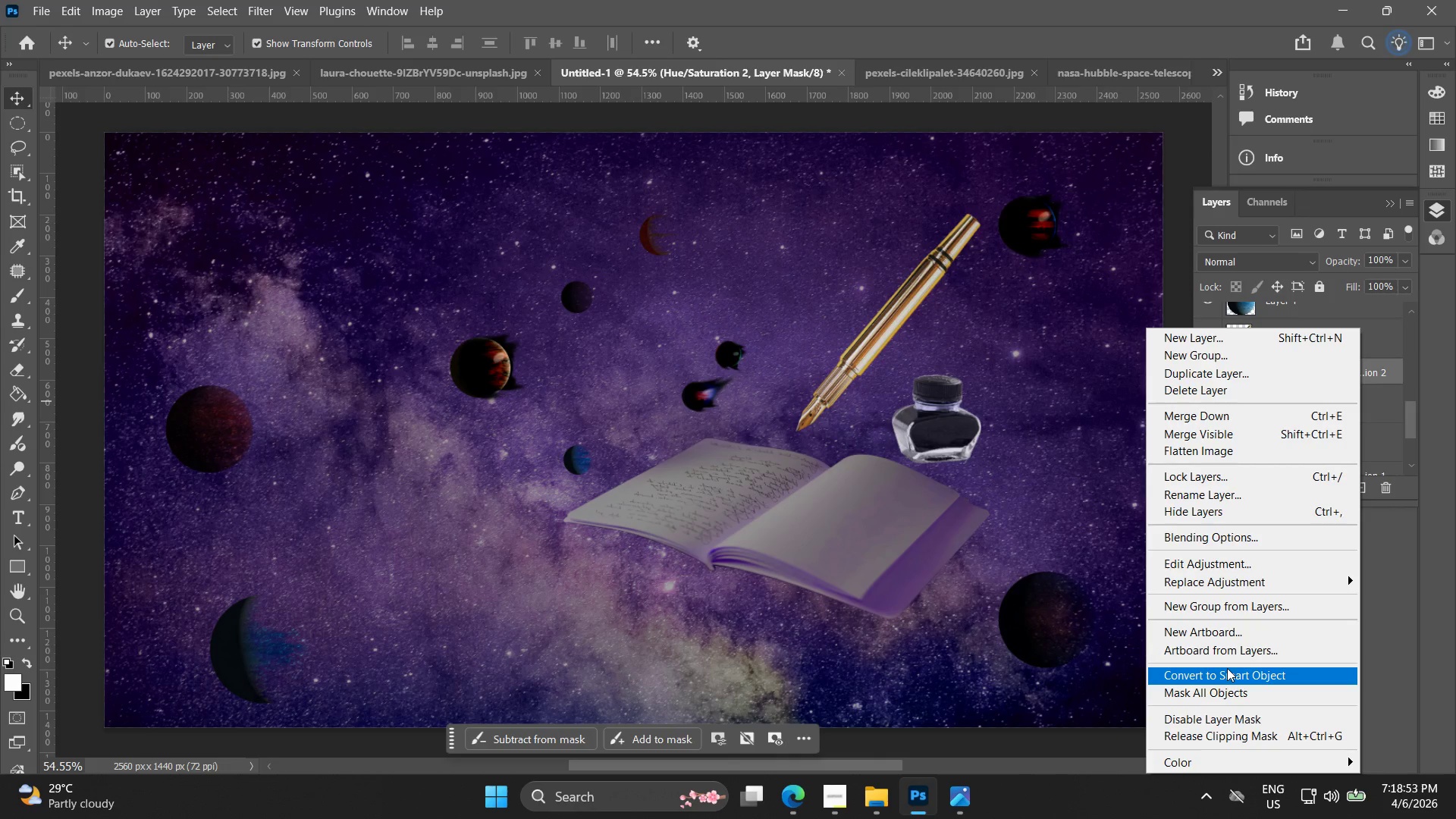 
wait(9.81)
 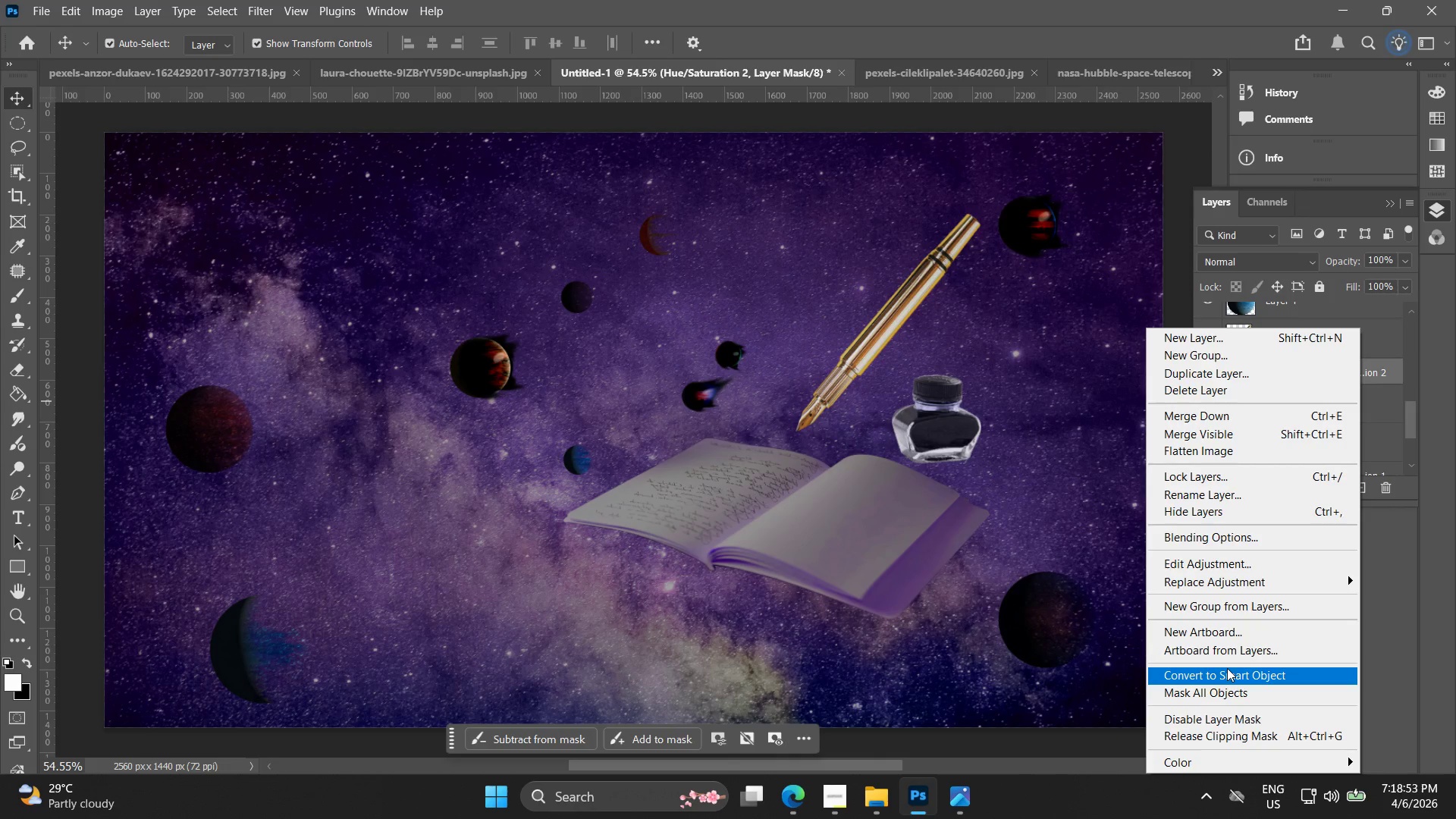 
right_click([1344, 375])
 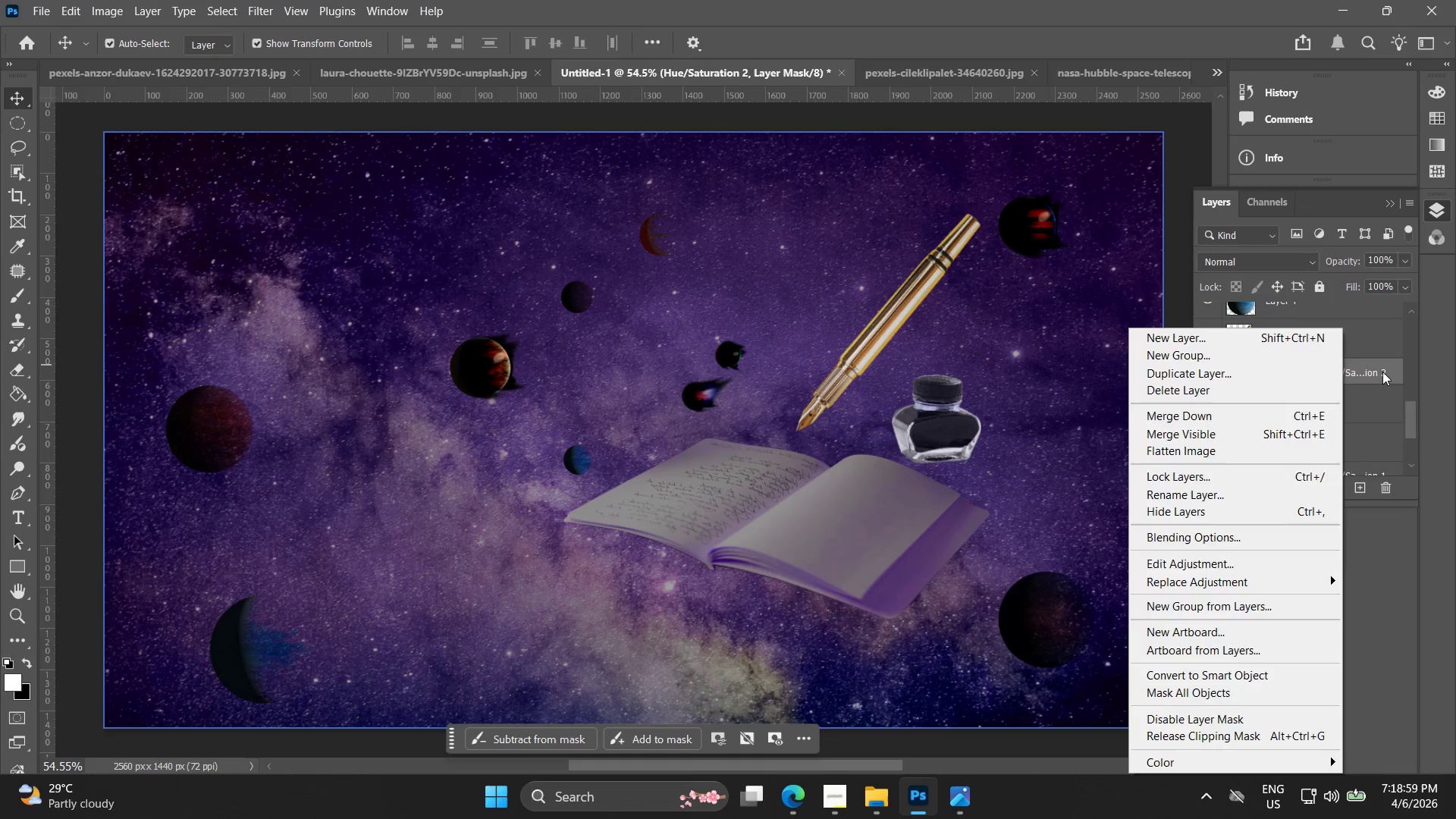 
left_click([1382, 370])
 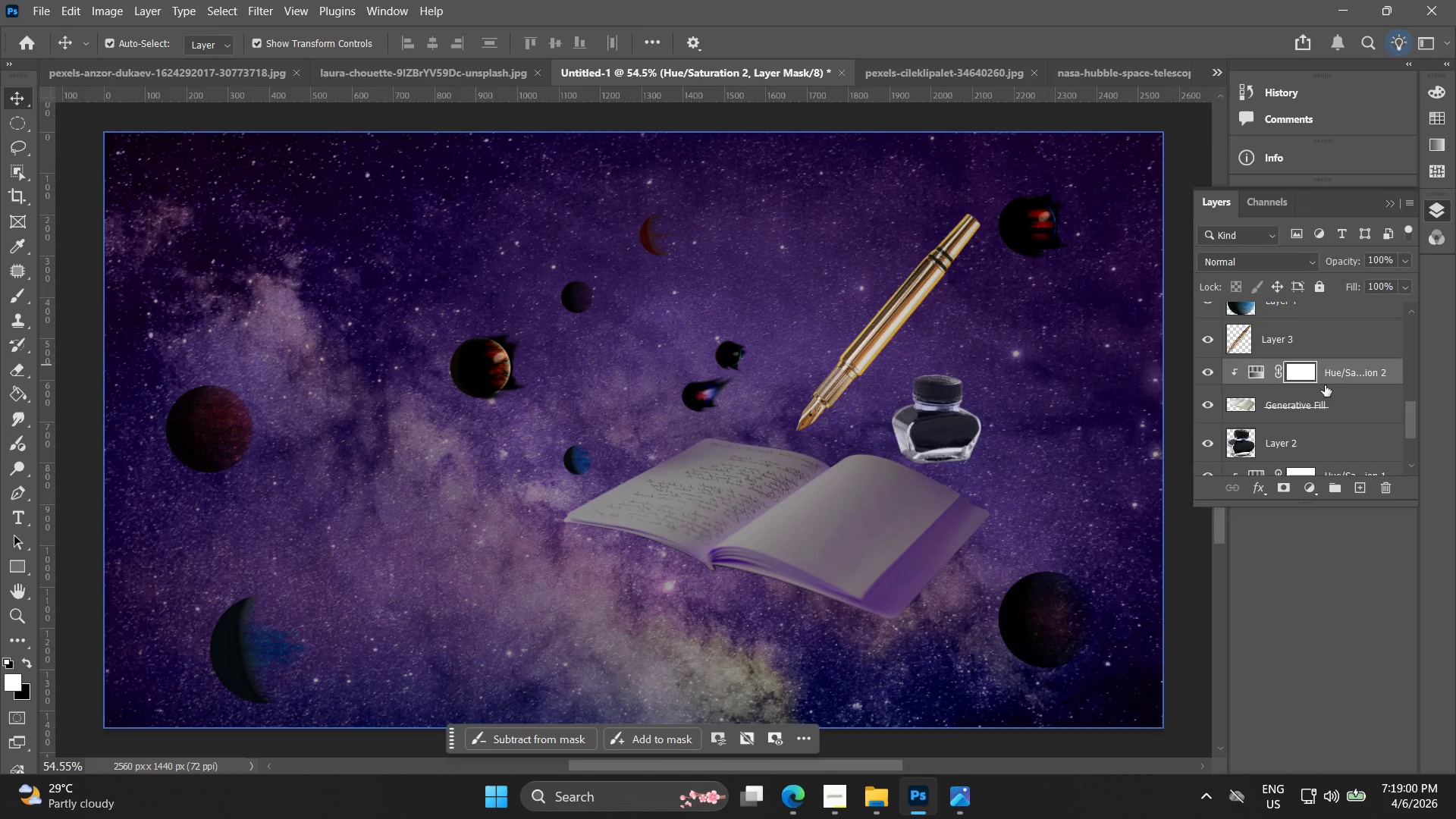 
scroll: coordinate [1322, 387], scroll_direction: up, amount: 2.0
 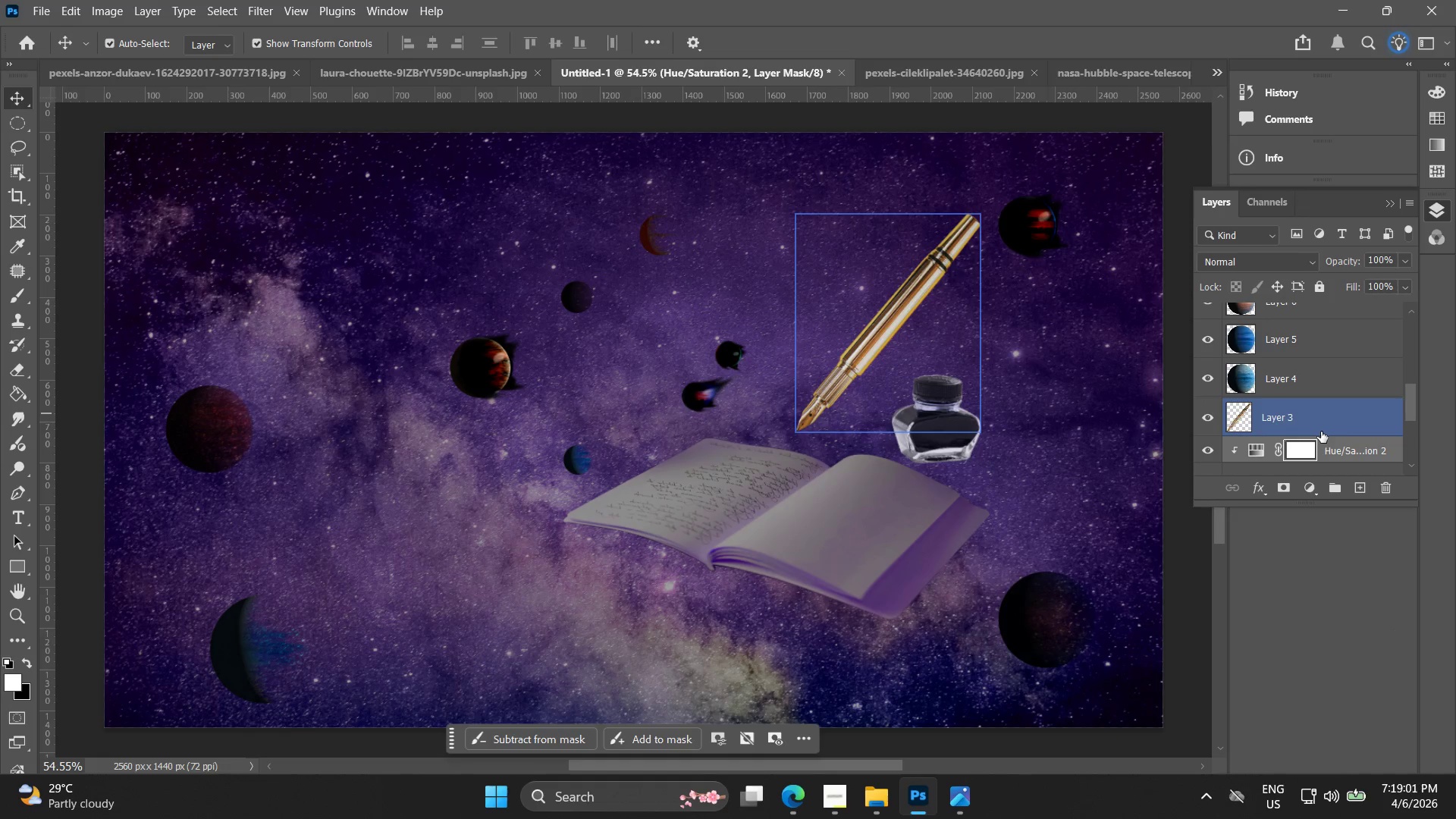 
scroll: coordinate [1321, 435], scroll_direction: down, amount: 2.0
 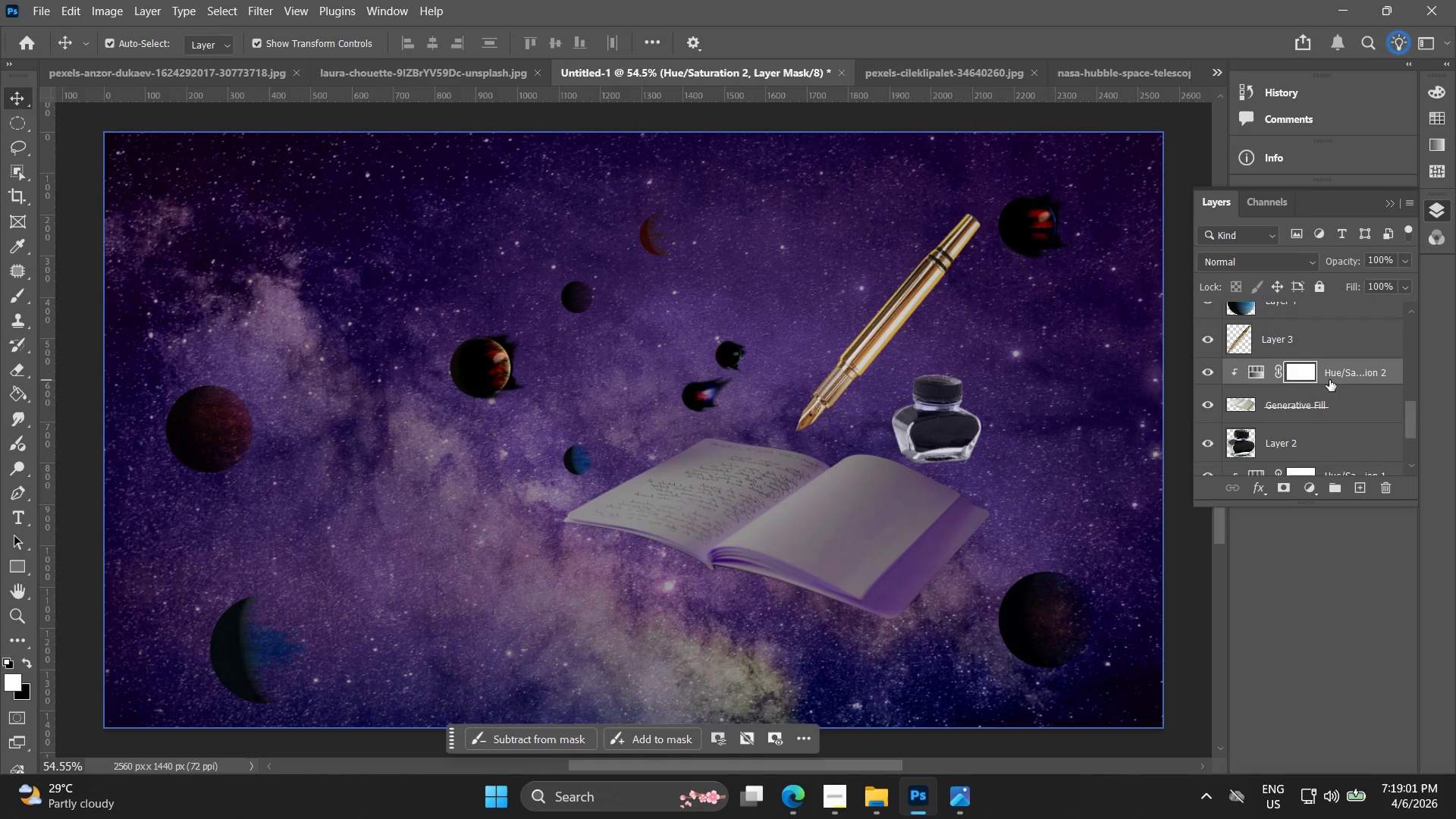 
left_click_drag(start_coordinate=[1331, 379], to_coordinate=[1335, 331])
 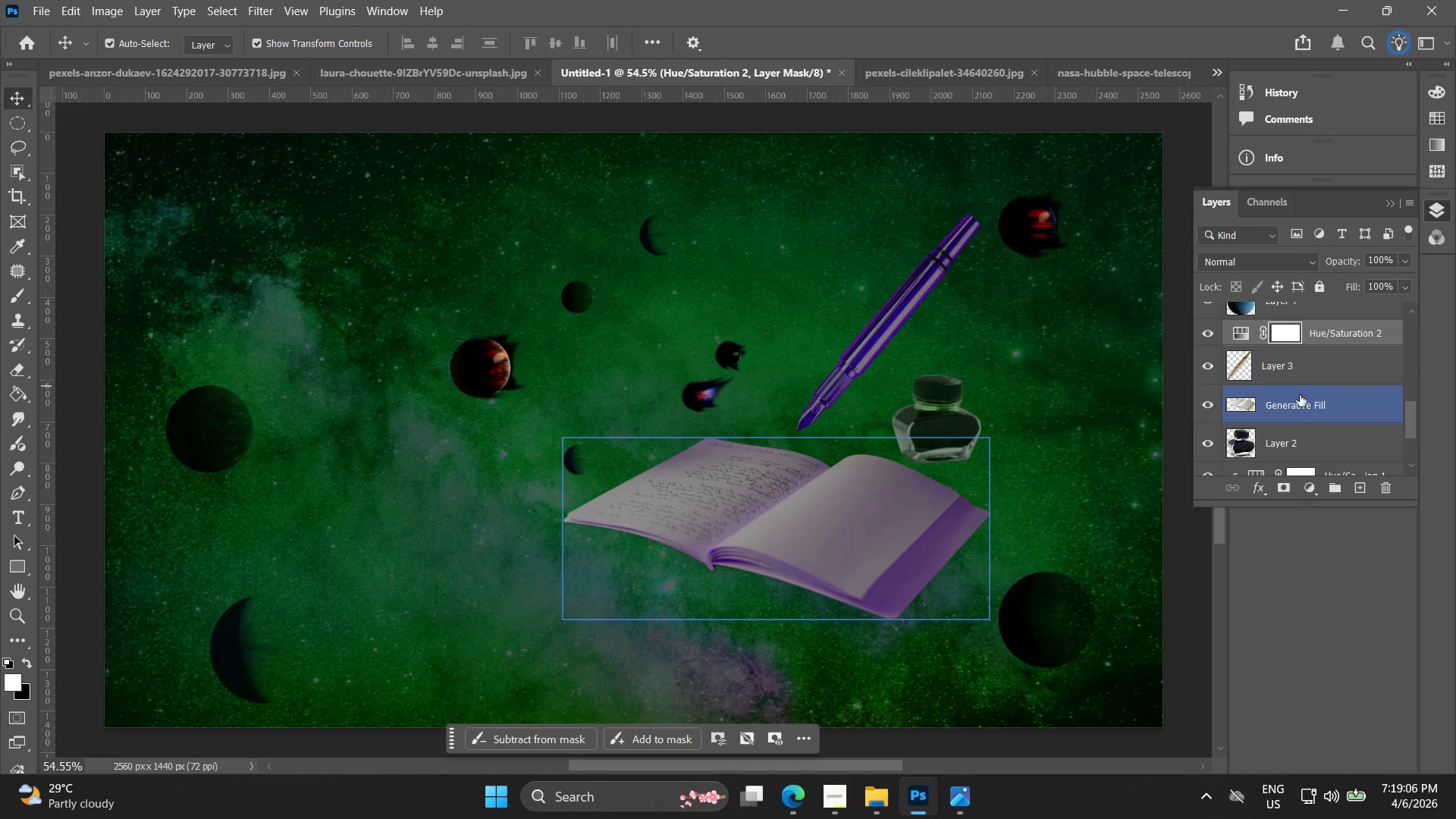 
scroll: coordinate [1297, 425], scroll_direction: down, amount: 3.0
 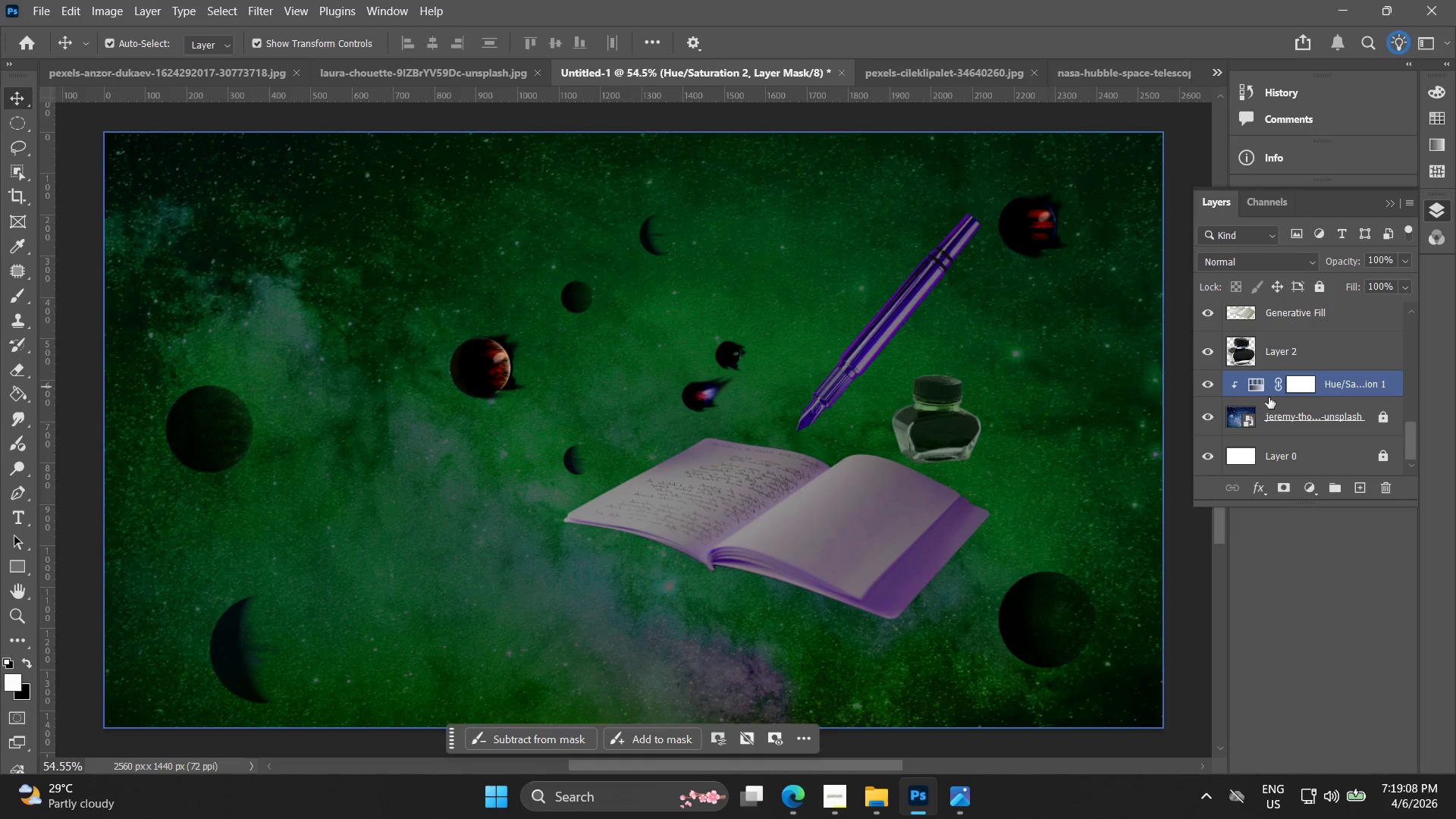 
scroll: coordinate [1269, 387], scroll_direction: up, amount: 1.0
 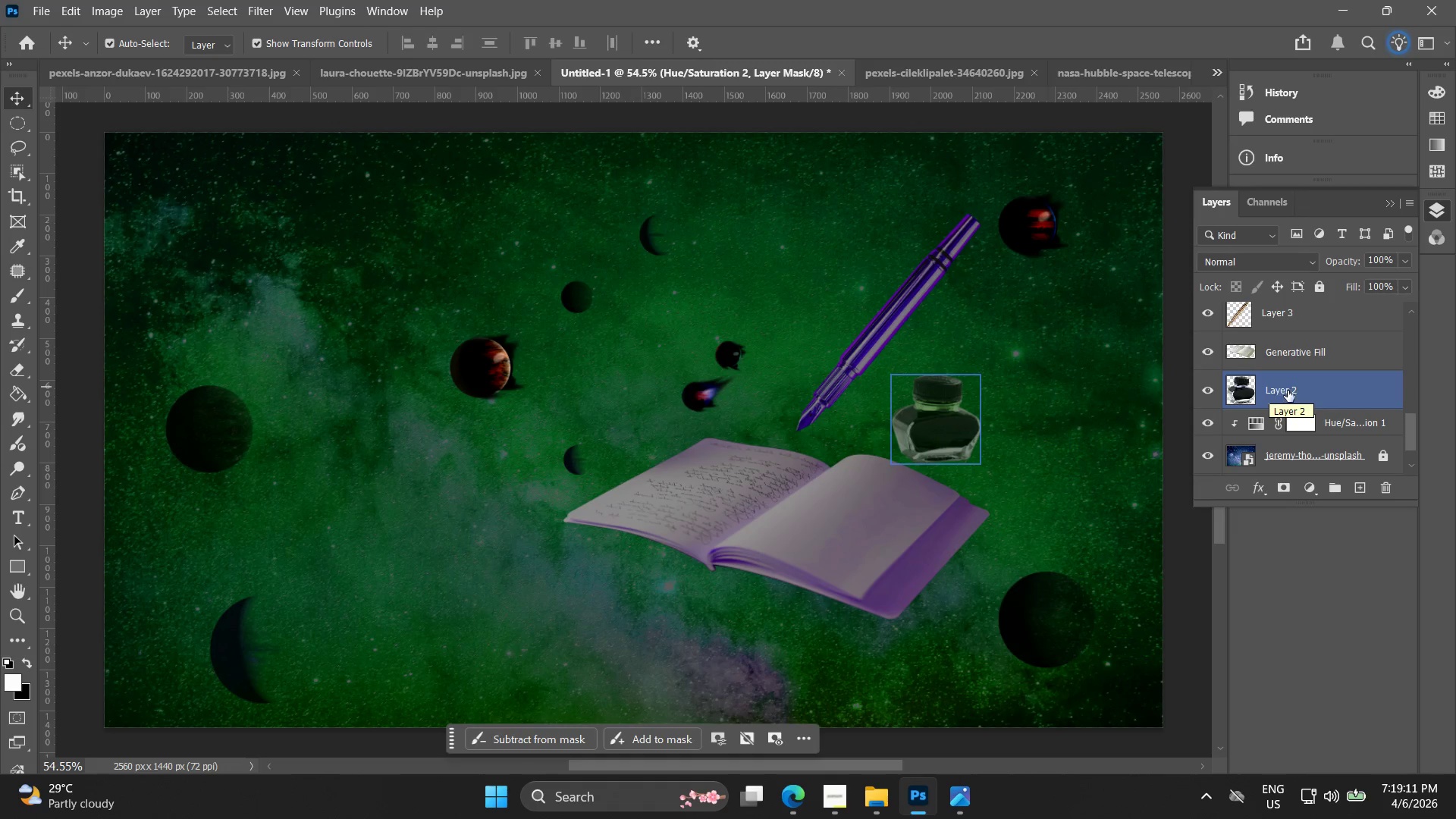 
left_click_drag(start_coordinate=[1318, 355], to_coordinate=[1316, 438])
 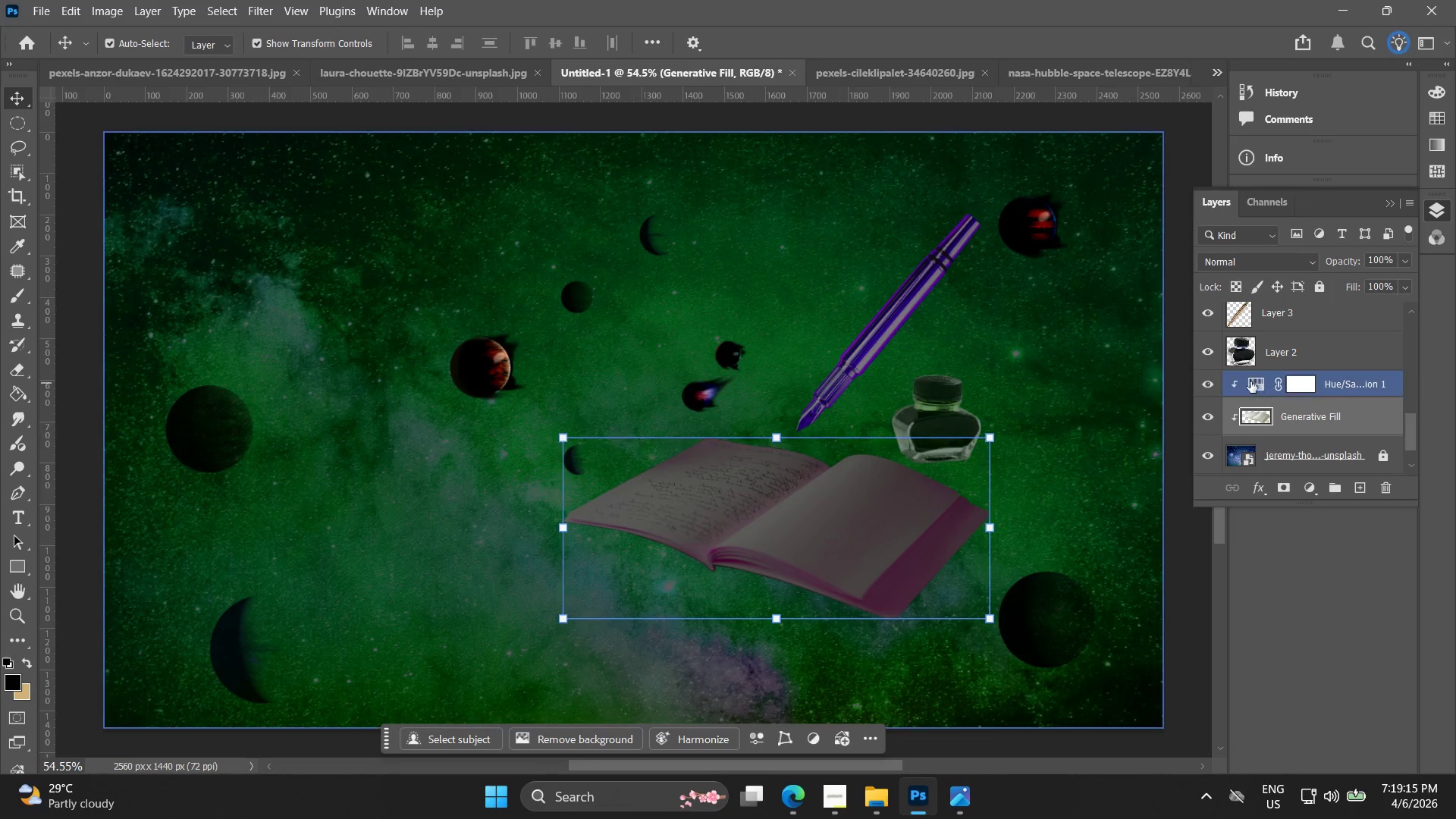 
right_click([1244, 417])
 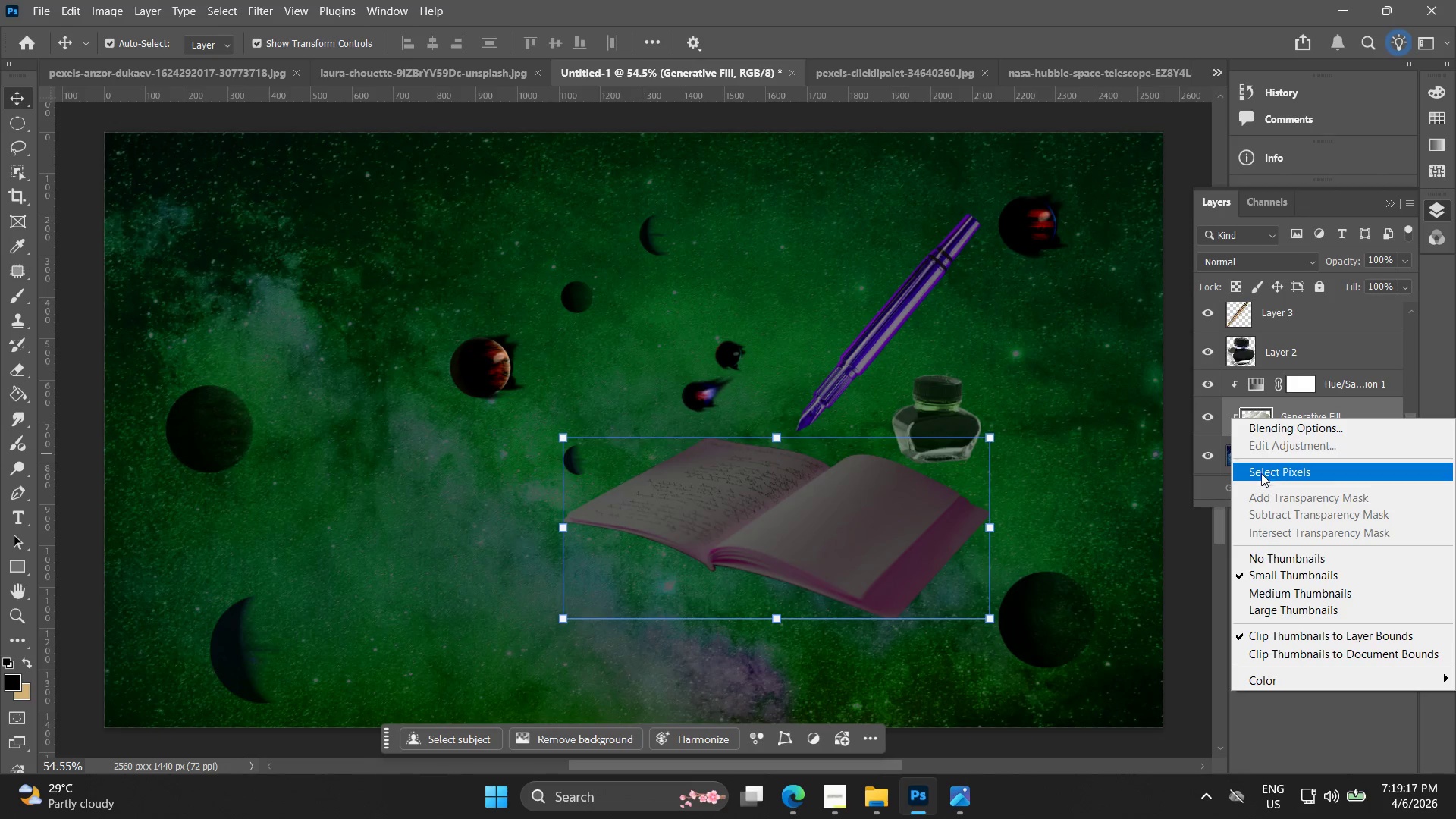 
left_click([1257, 752])
 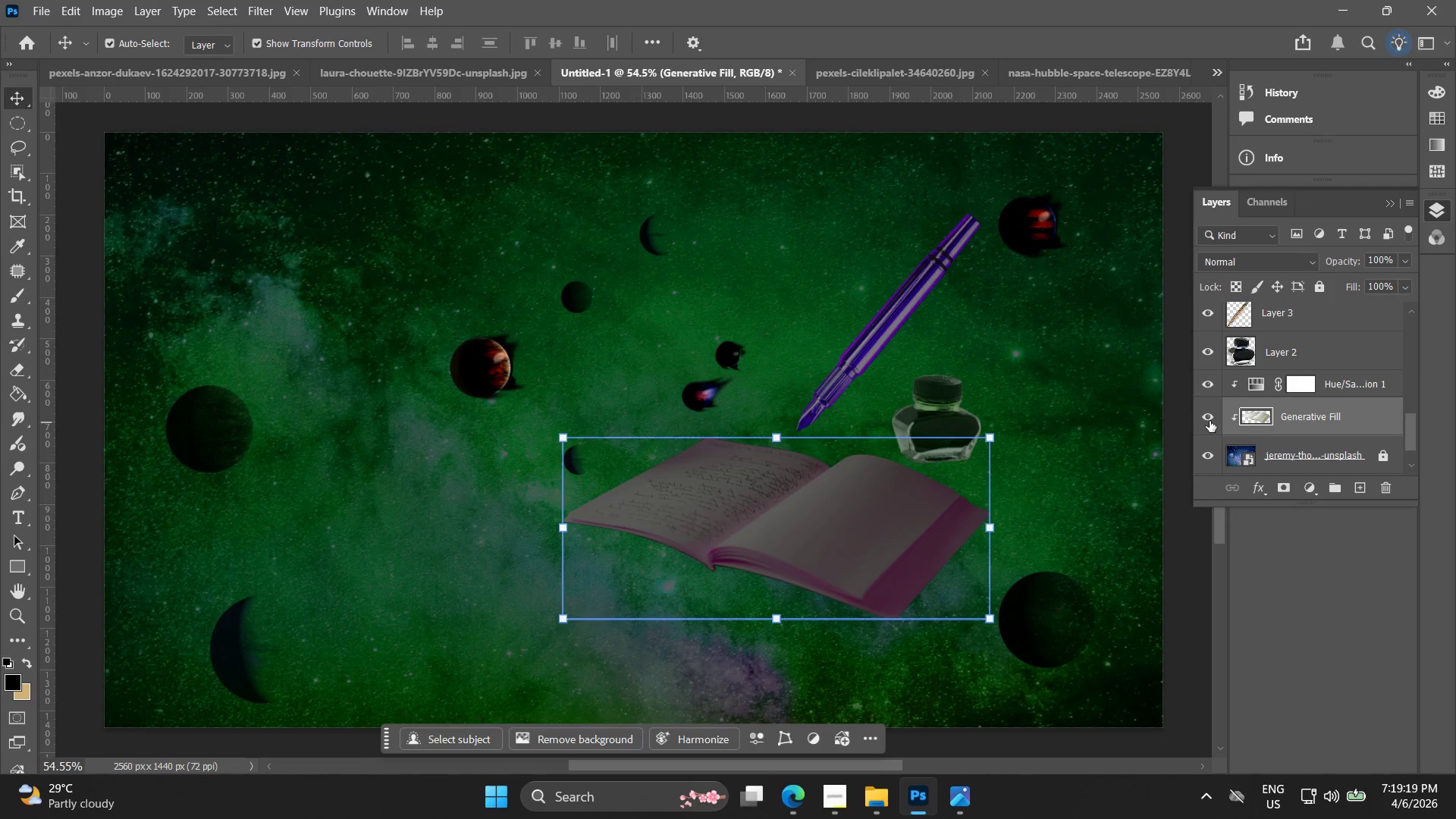 
double_click([1210, 421])
 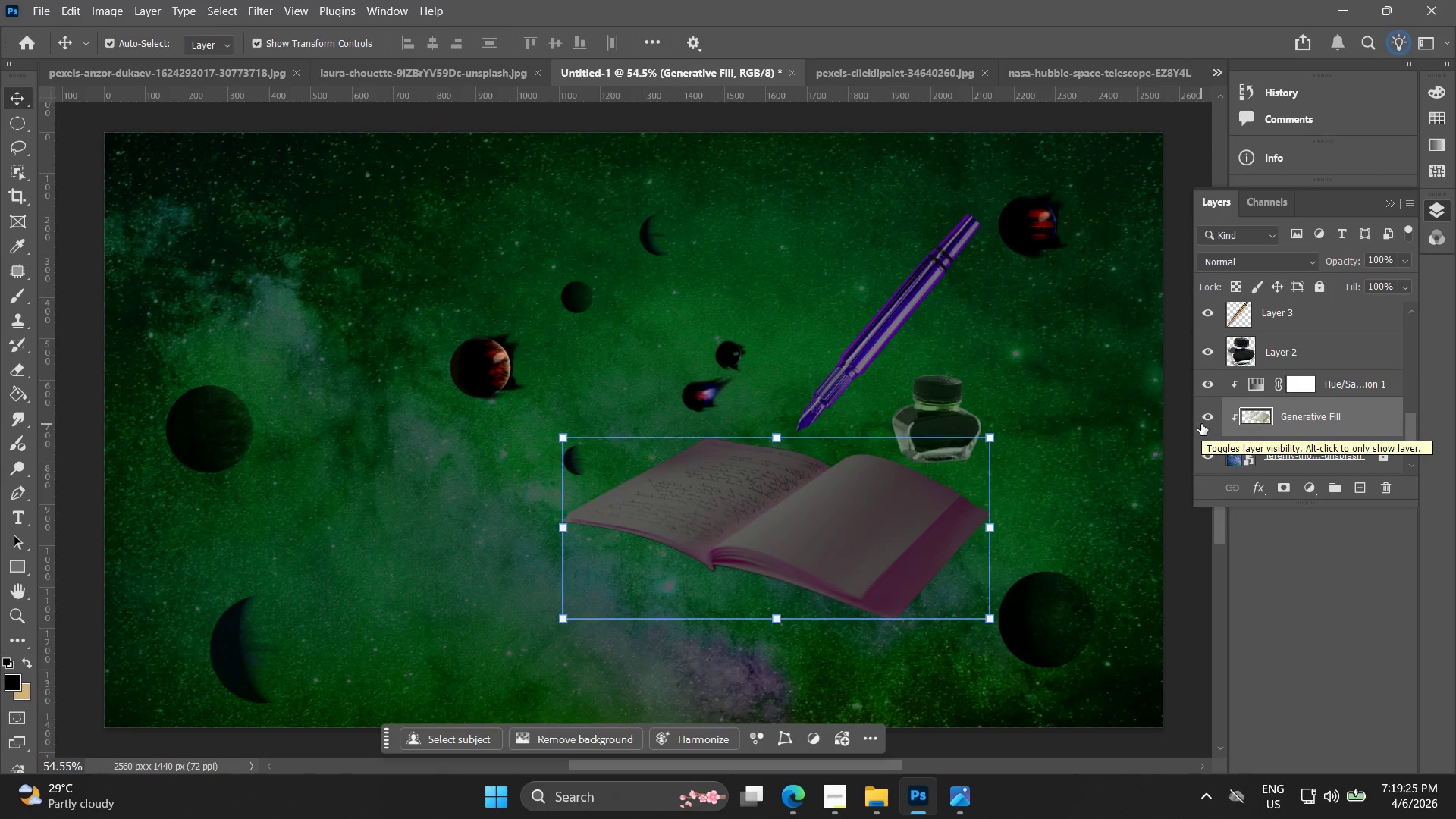 
wait(9.8)
 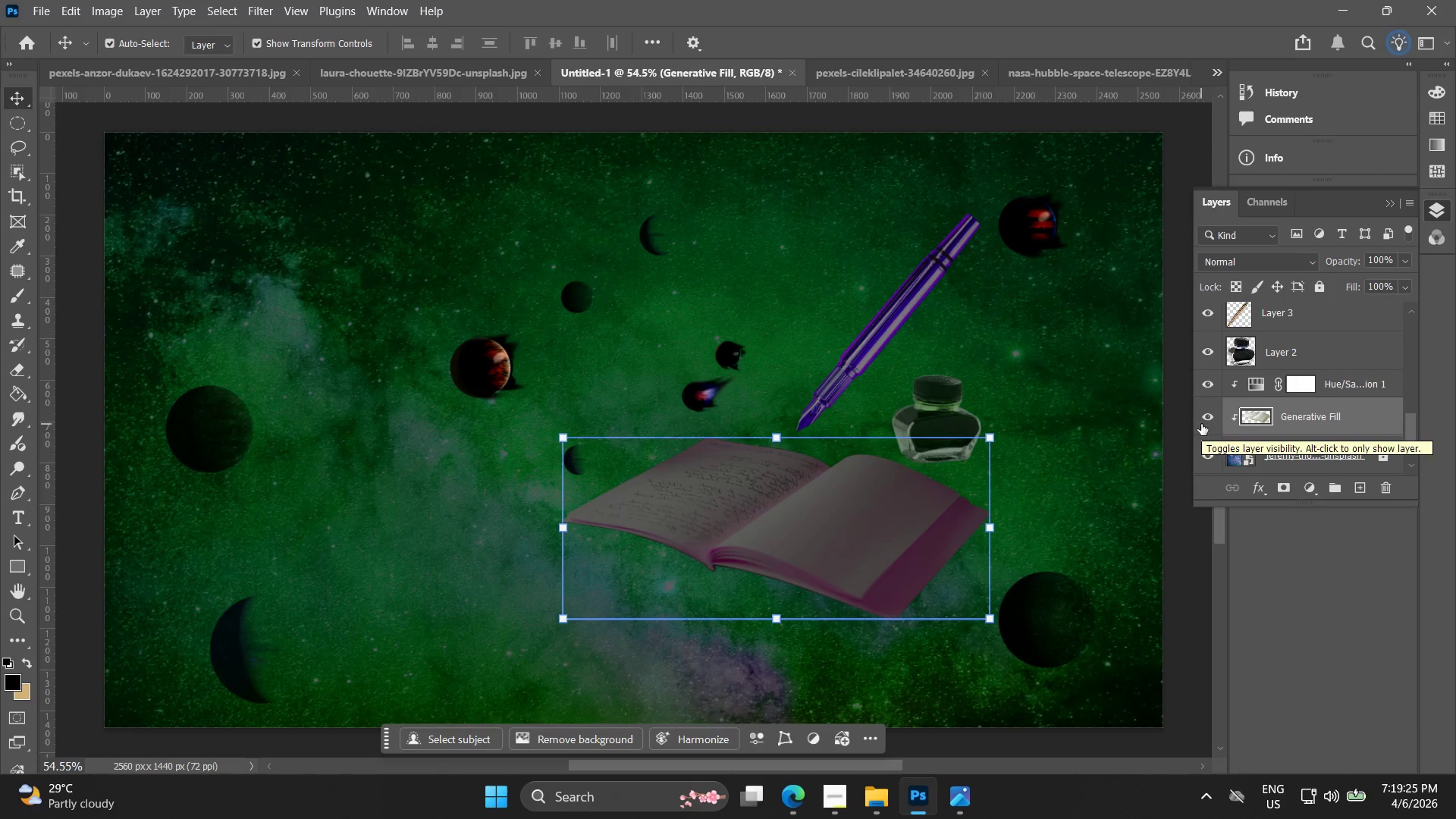 
right_click([1259, 416])
 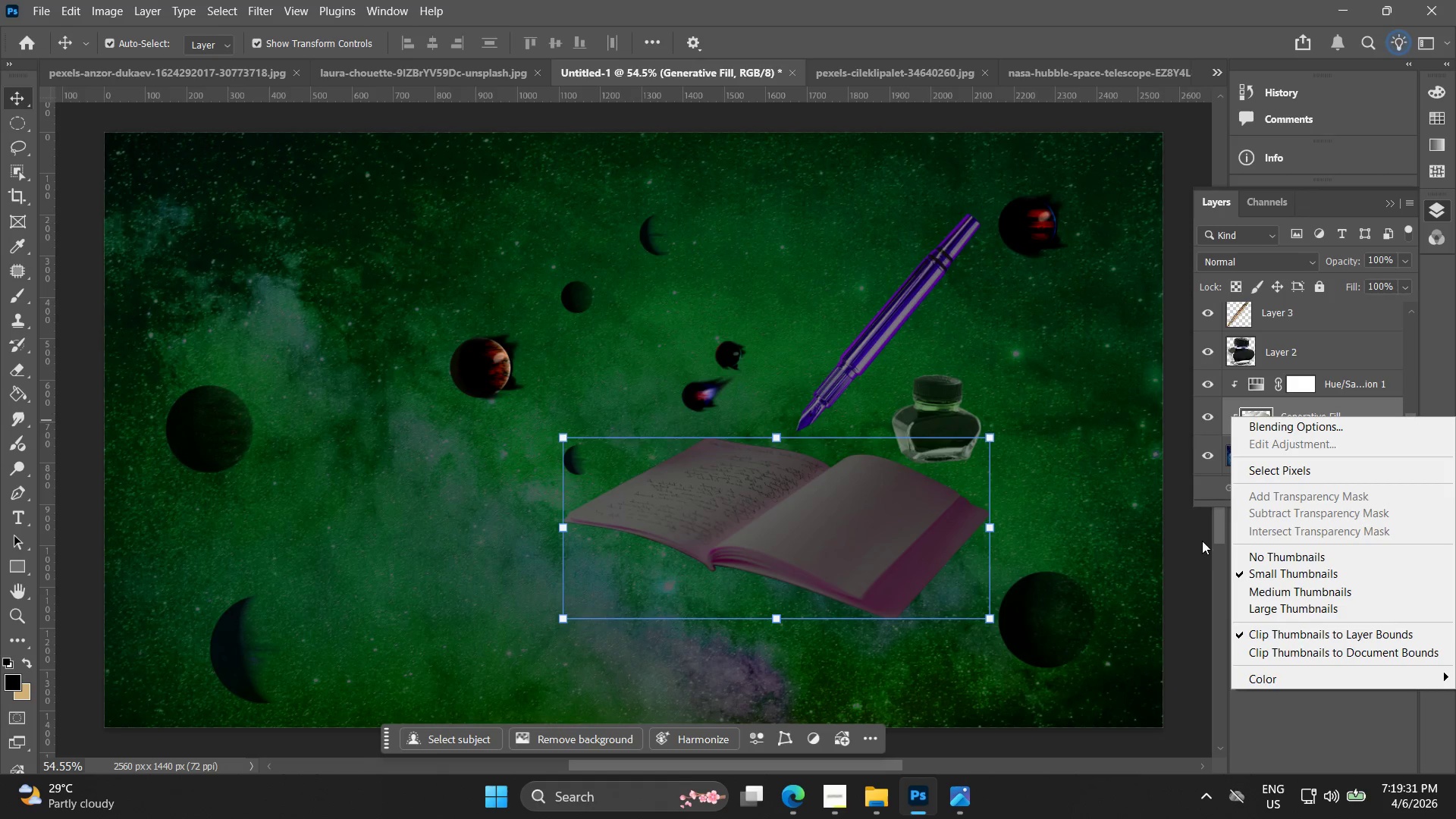 
left_click([1158, 667])
 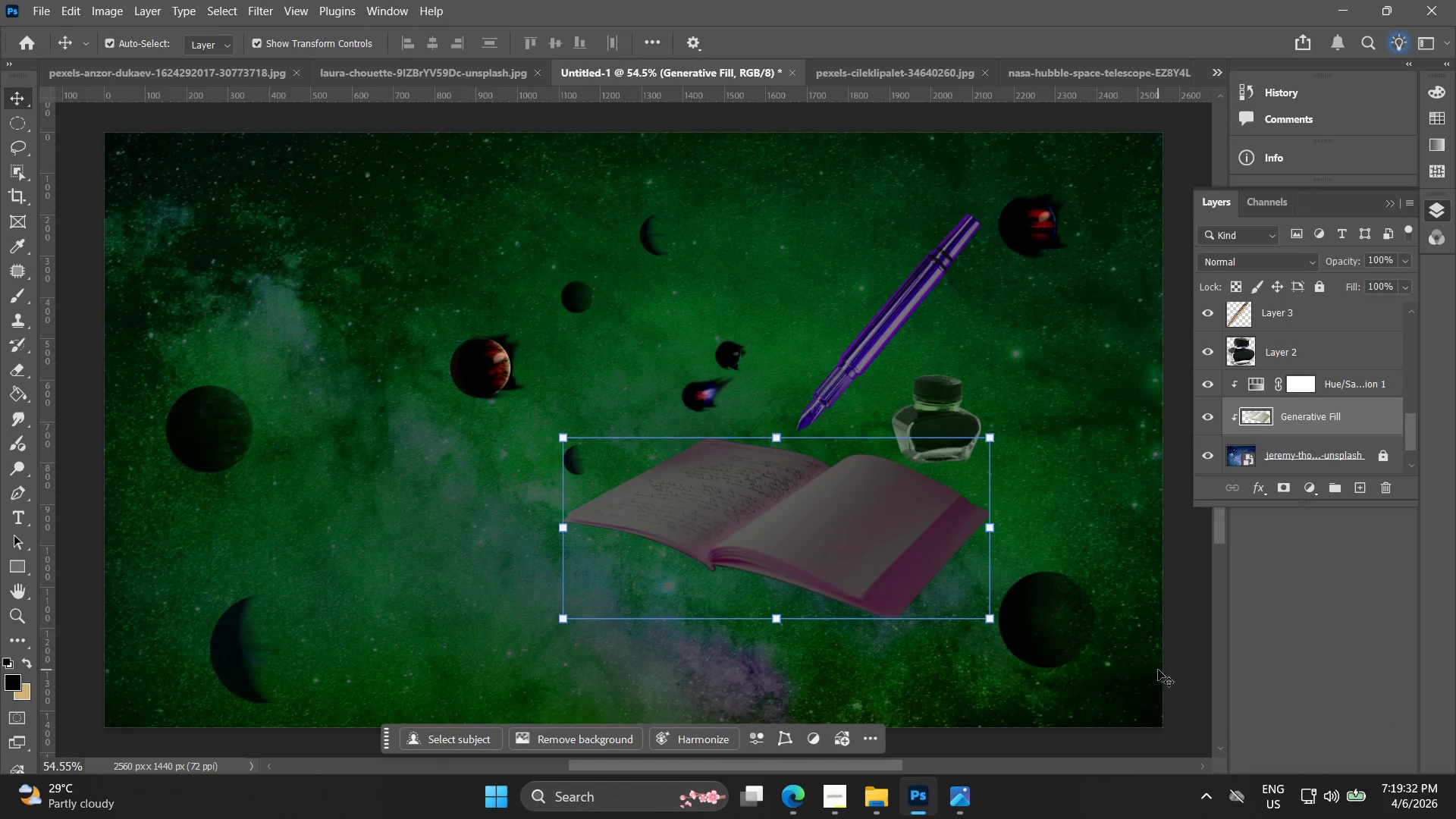 
key(Control+Z)
 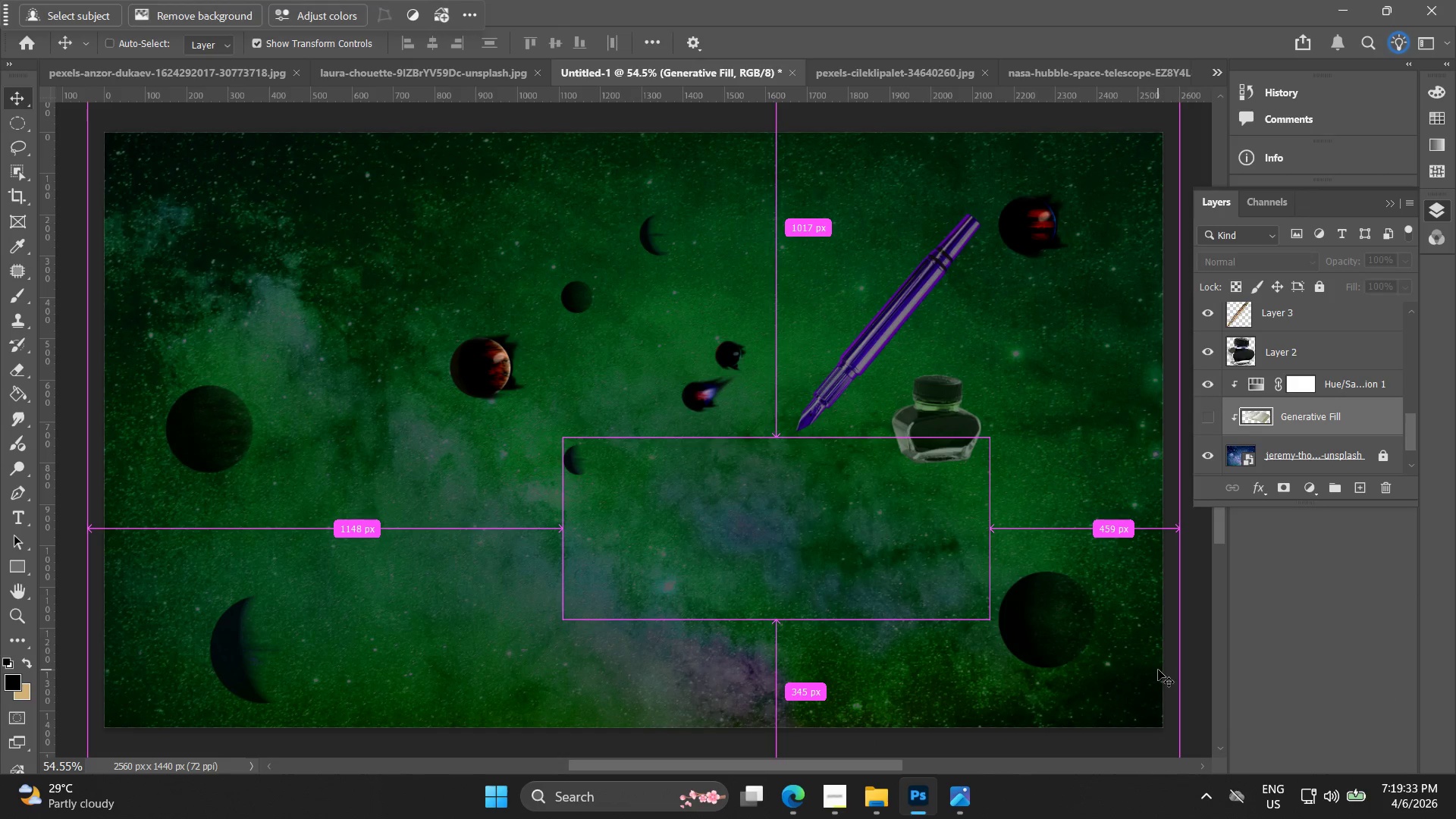 
key(Control+Z)
 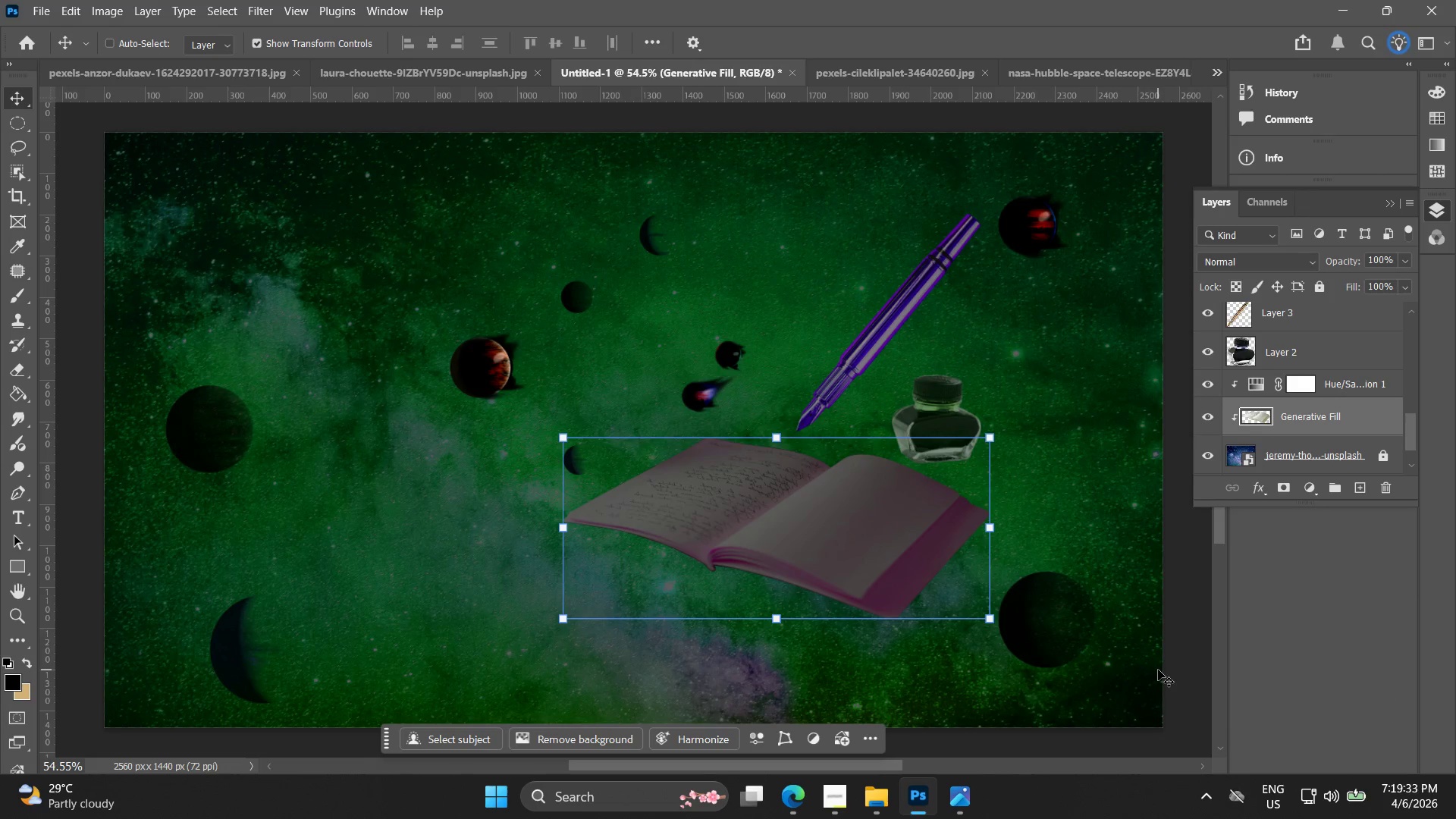 
key(Control+Z)
 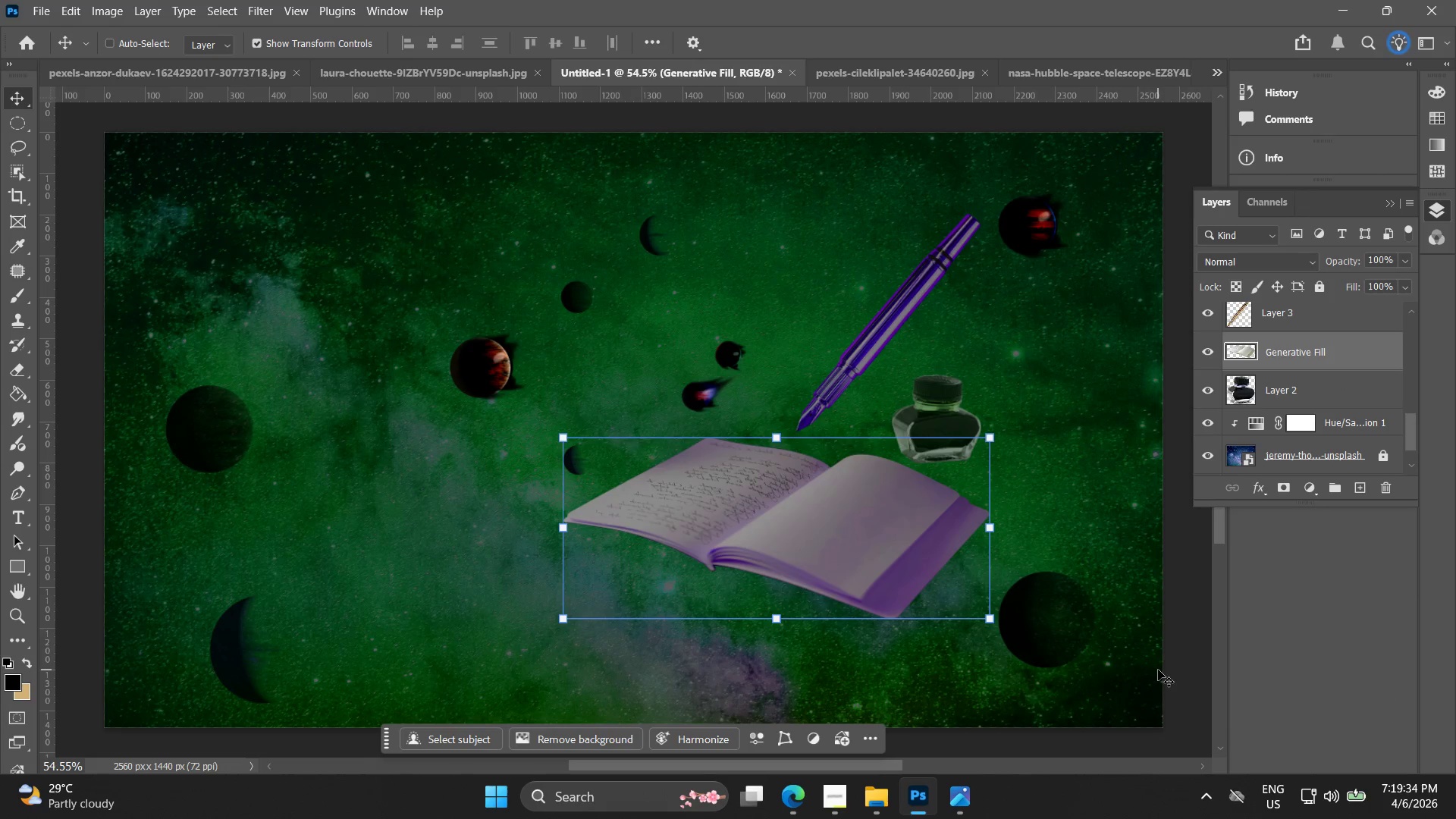 
key(Control+Z)
 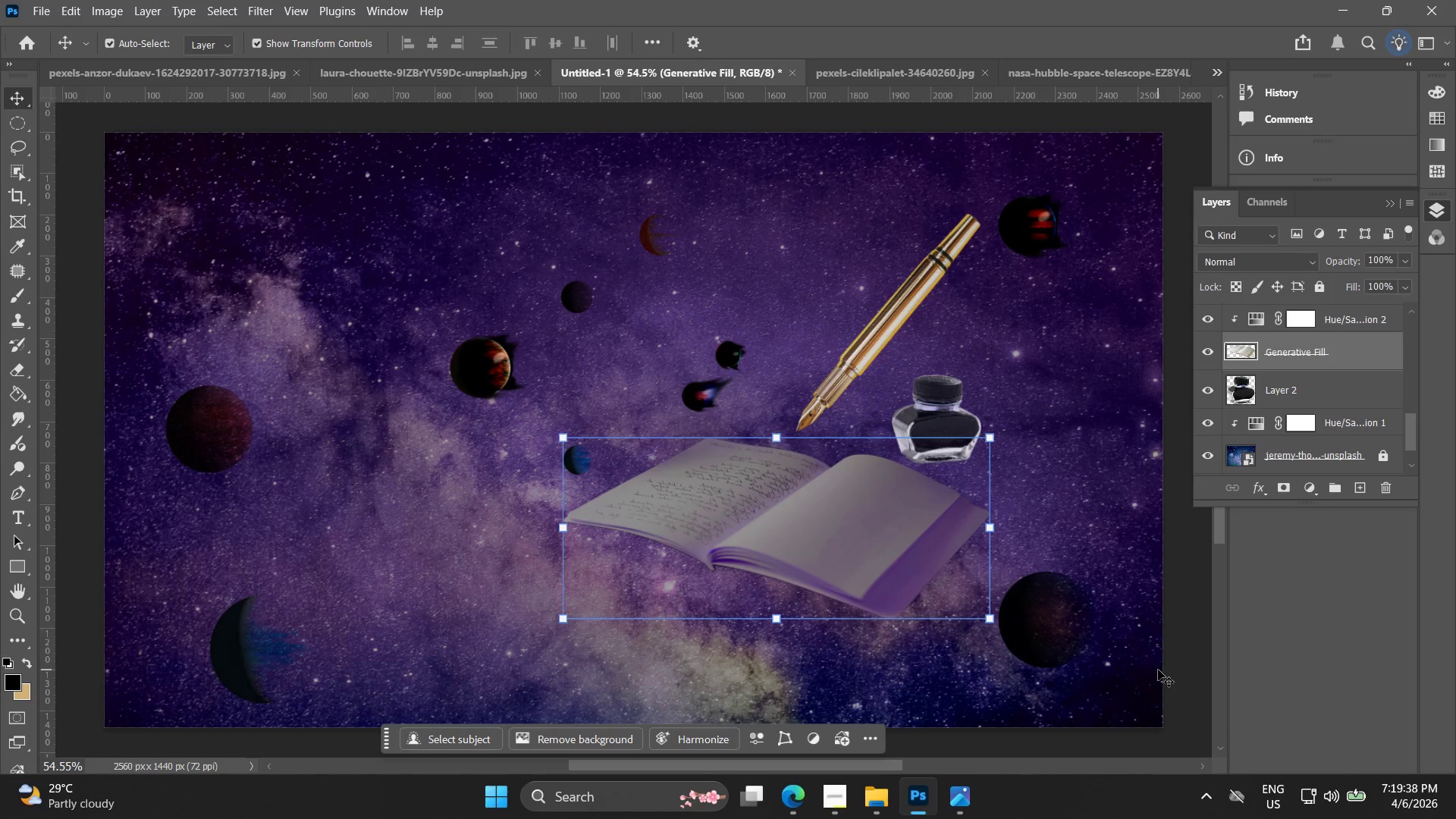 
wait(5.02)
 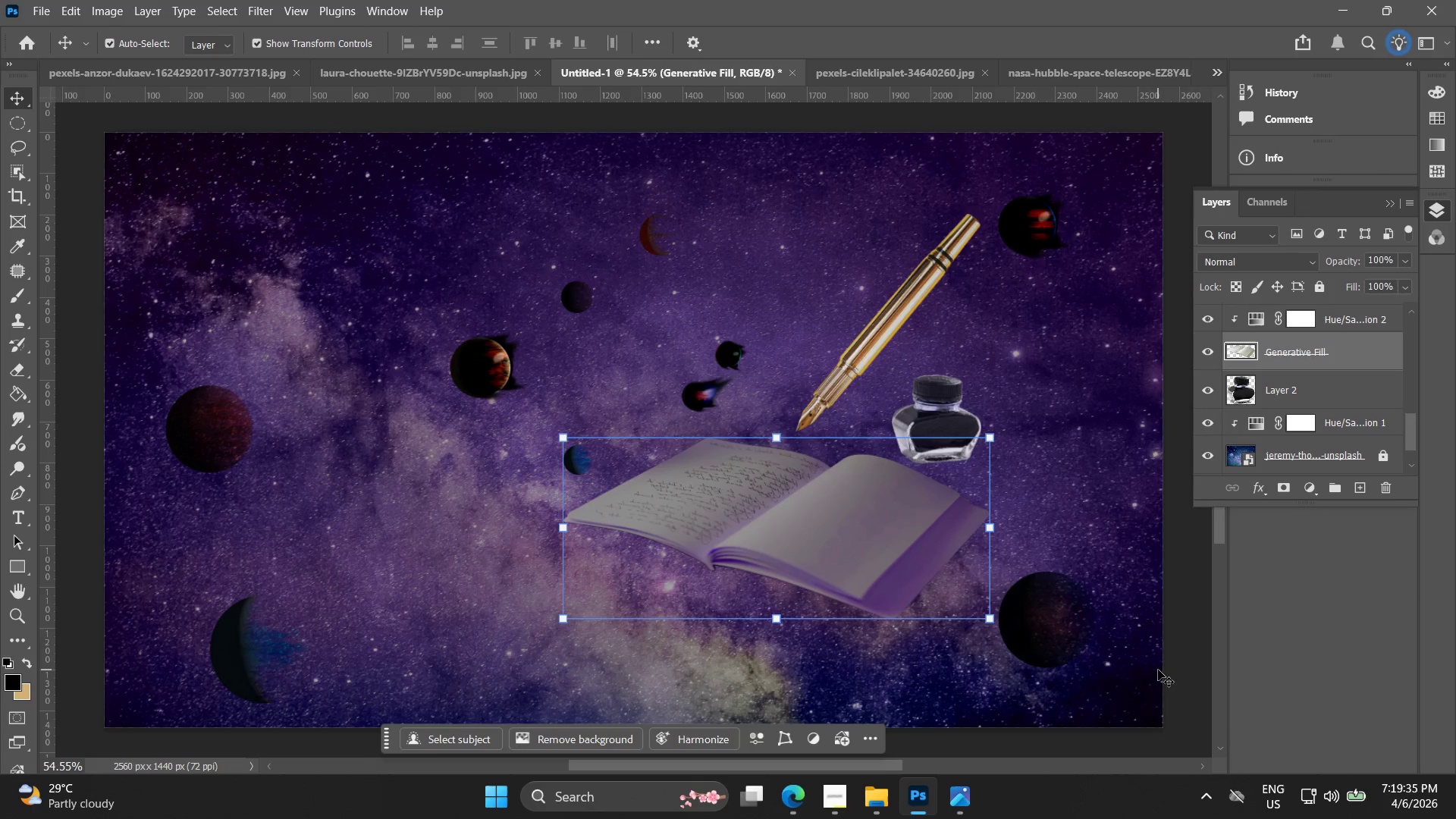 
left_click([1209, 681])
 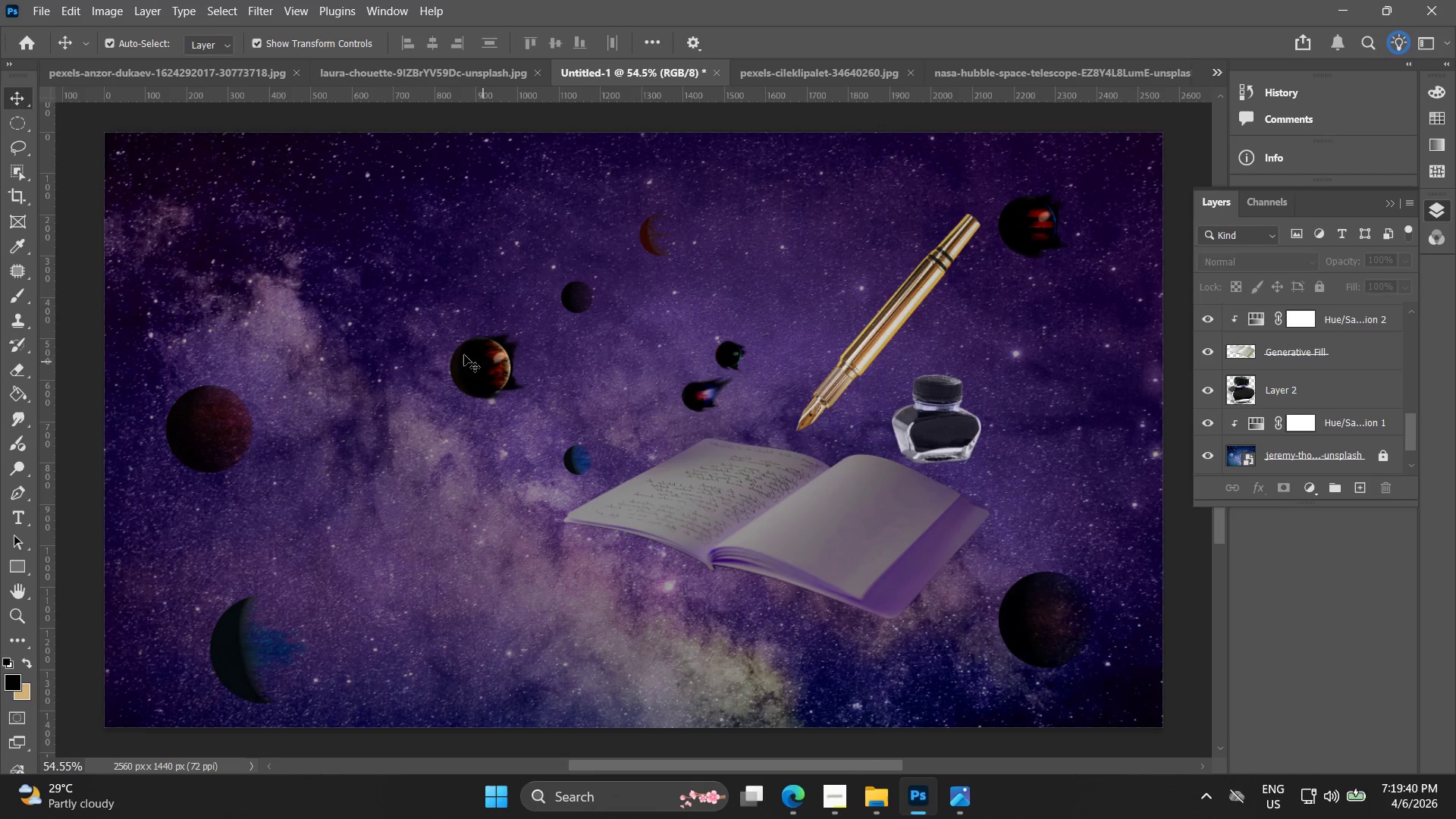 
left_click_drag(start_coordinate=[480, 363], to_coordinate=[1046, 405])
 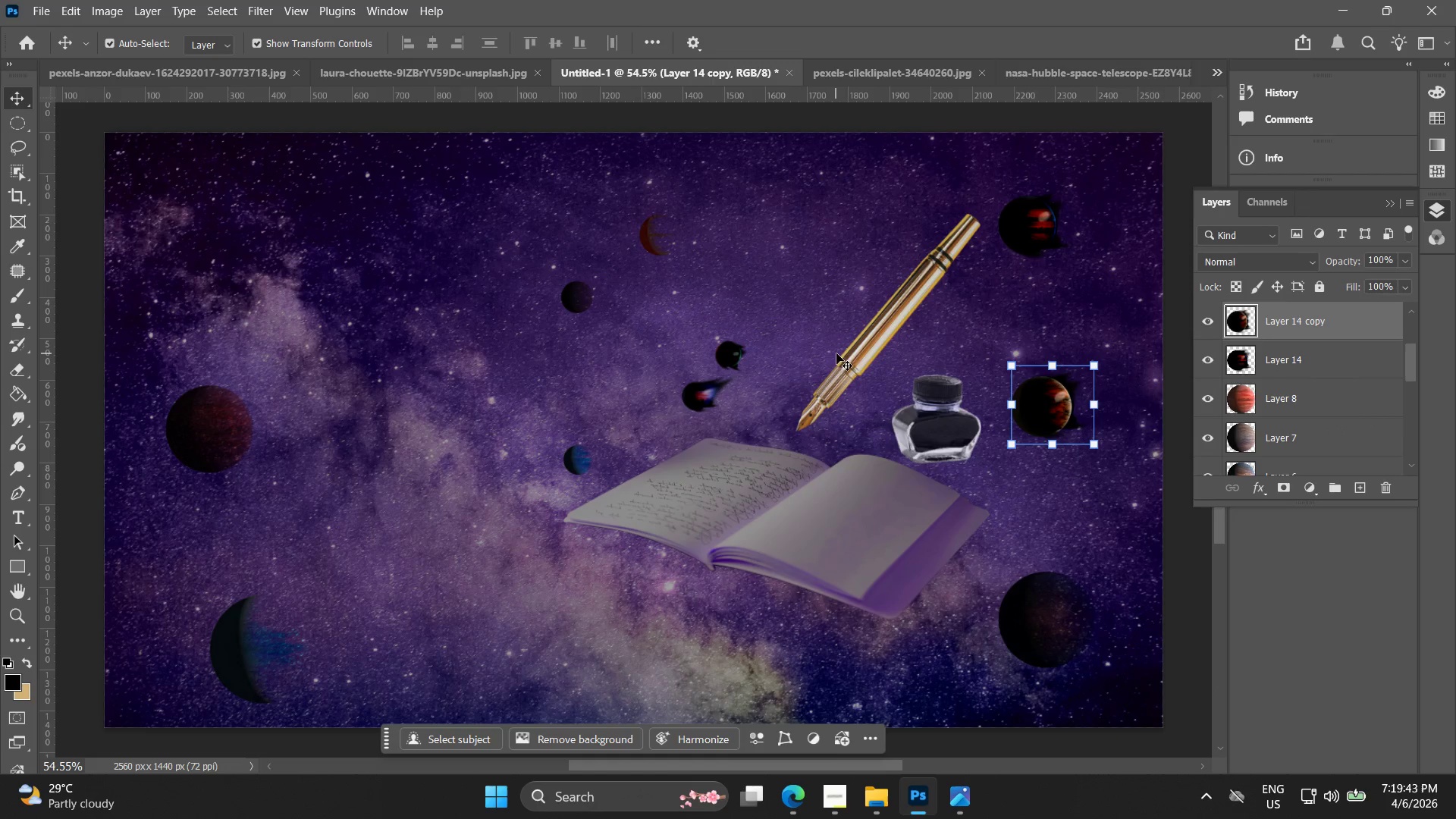 
left_click([891, 359])
 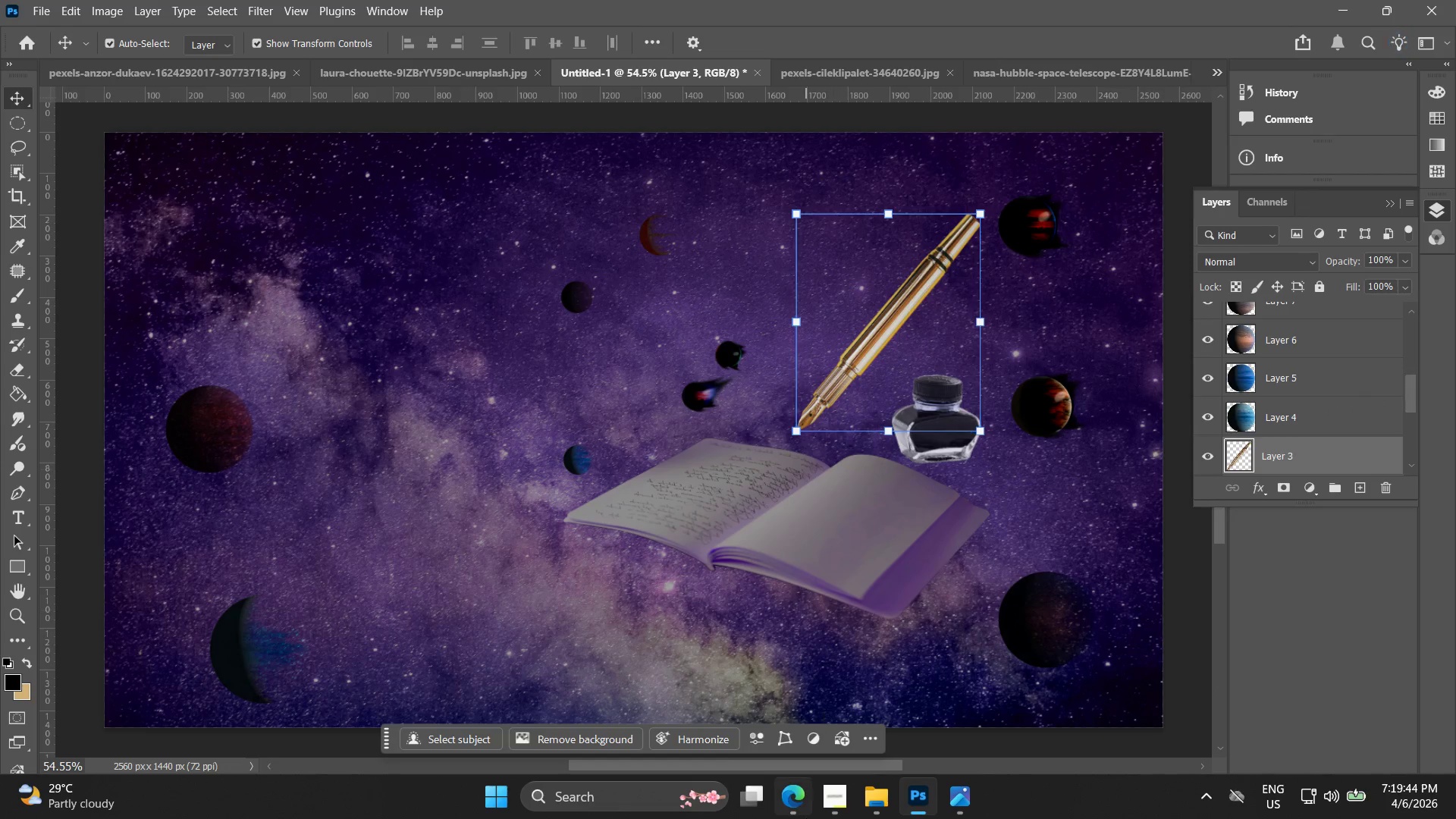 
left_click_drag(start_coordinate=[829, 817], to_coordinate=[838, 808])
 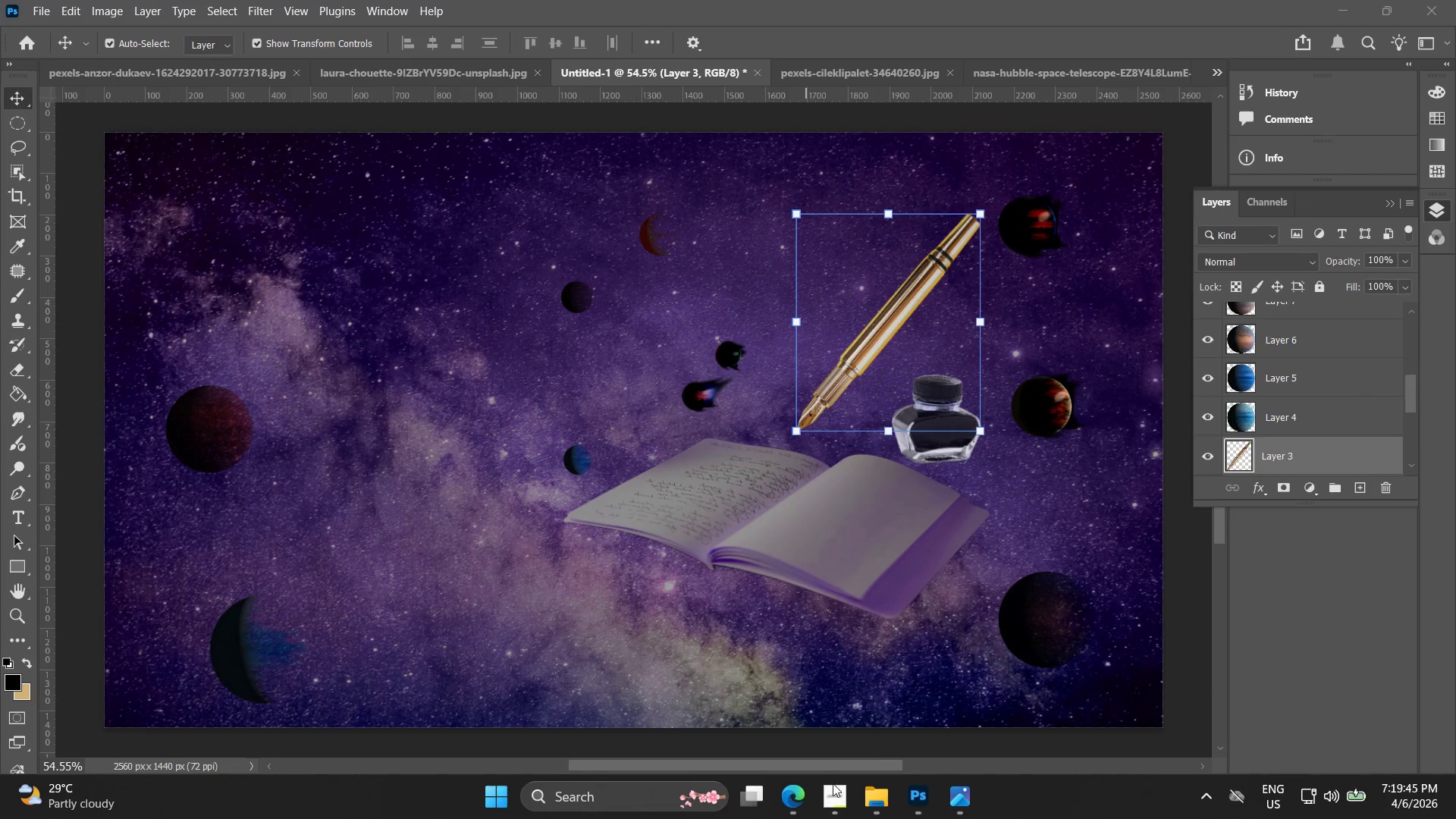 
double_click([830, 781])